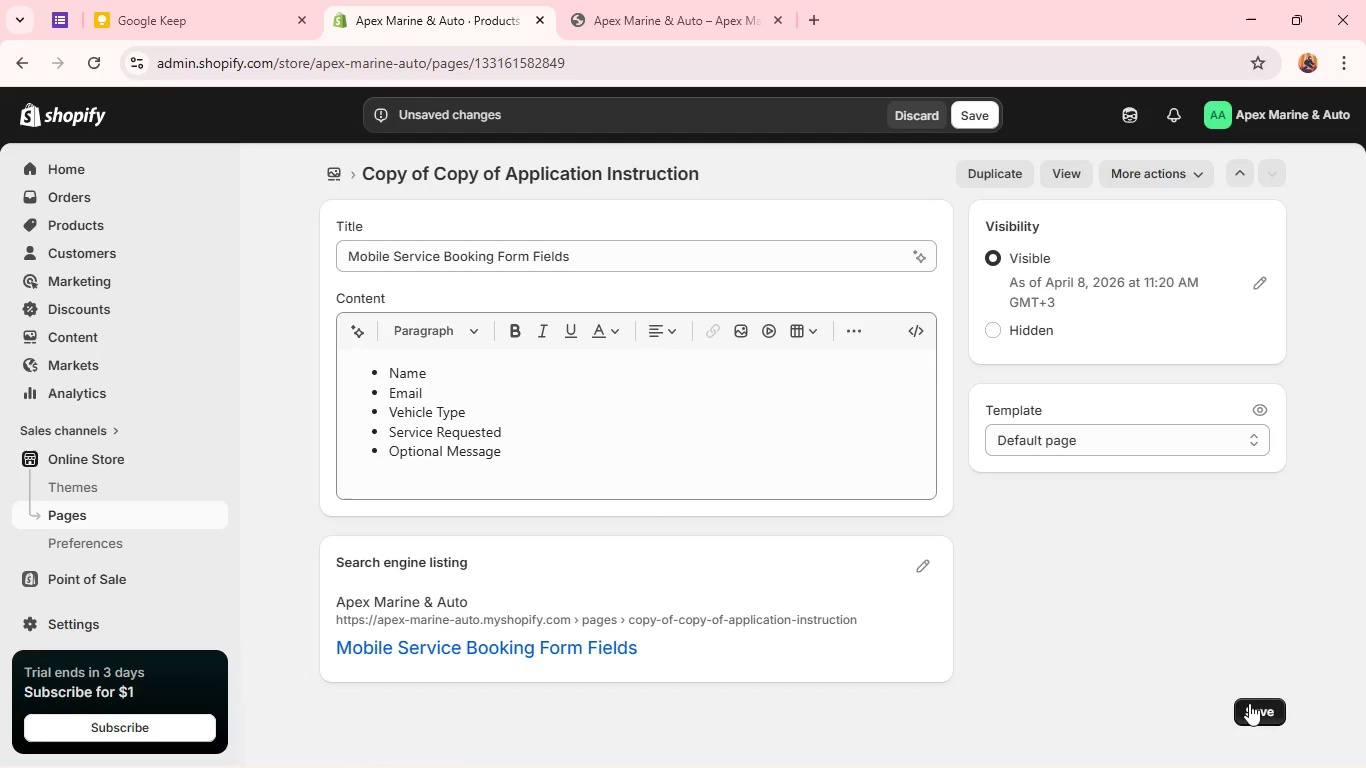 
left_click([1249, 707])
 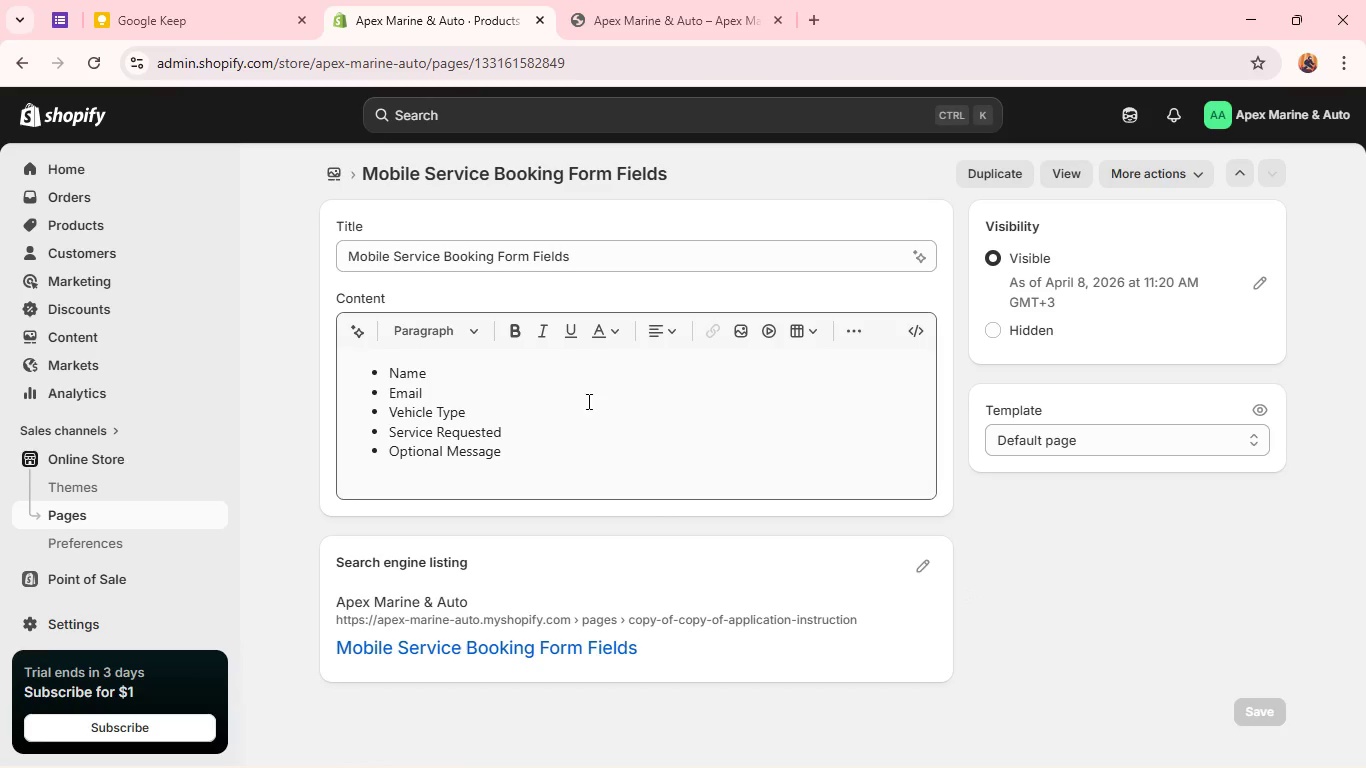 
wait(5.7)
 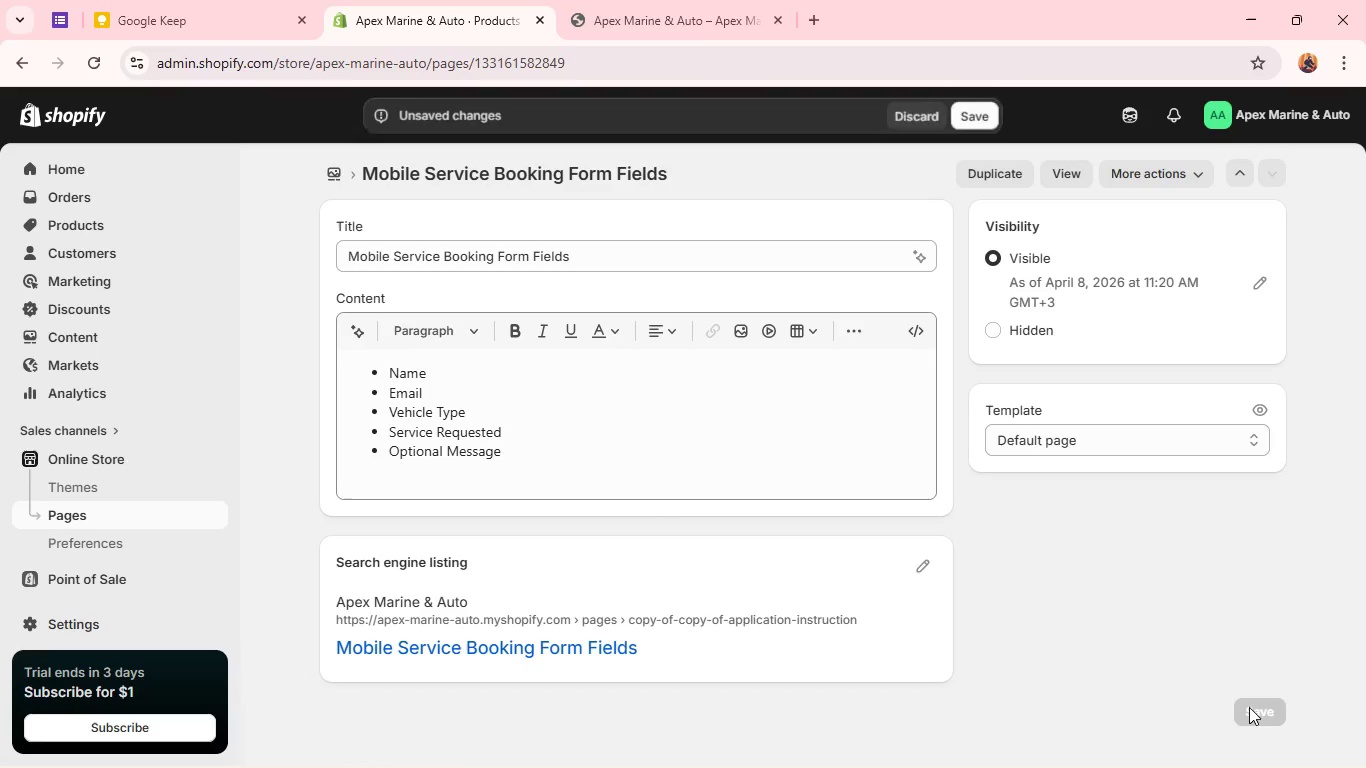 
left_click([143, 518])
 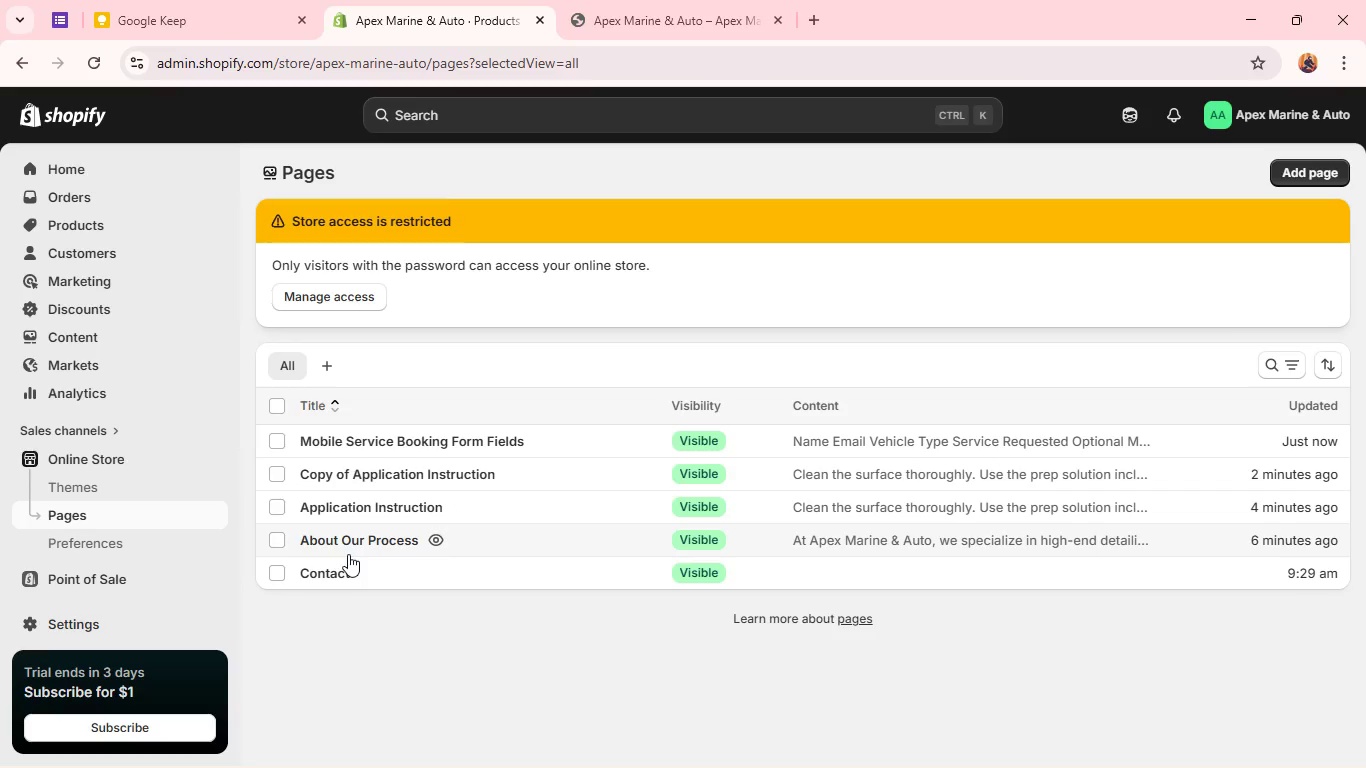 
wait(5.98)
 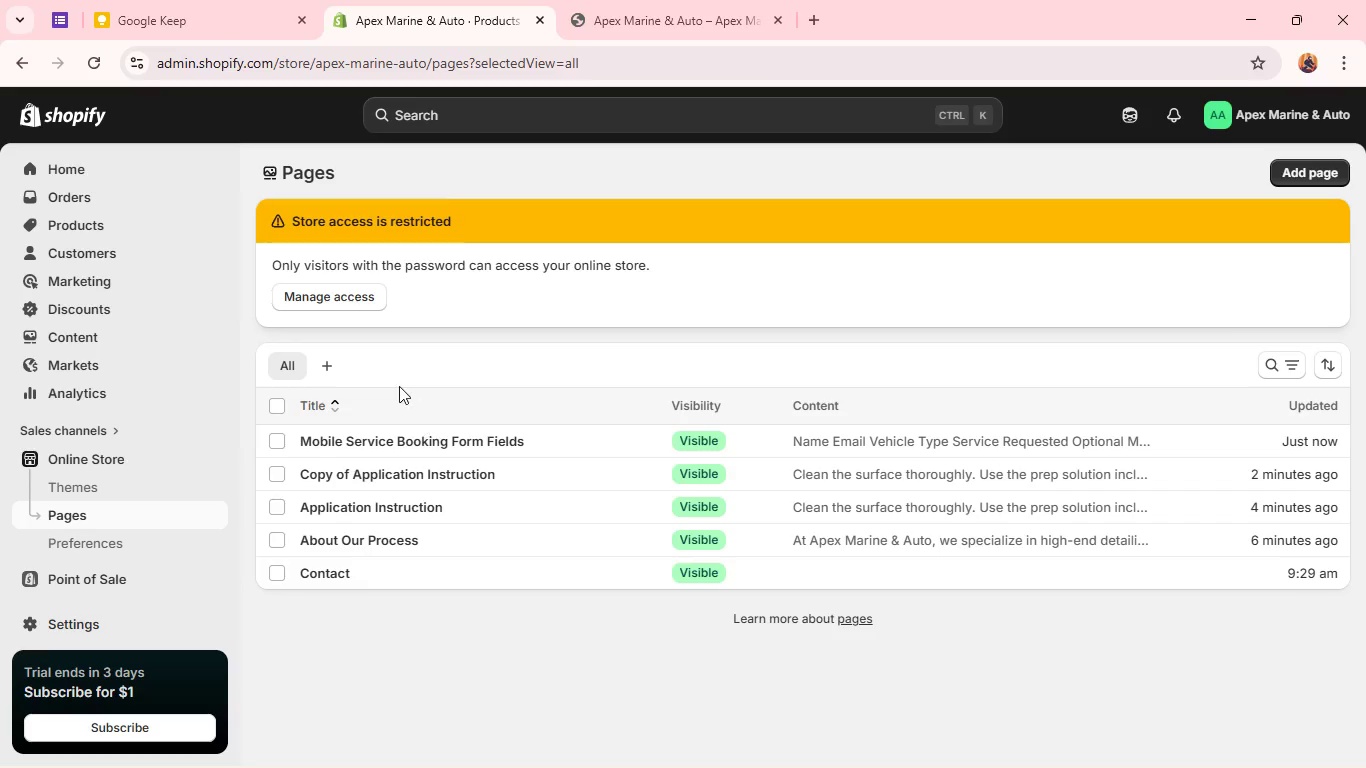 
left_click([278, 473])
 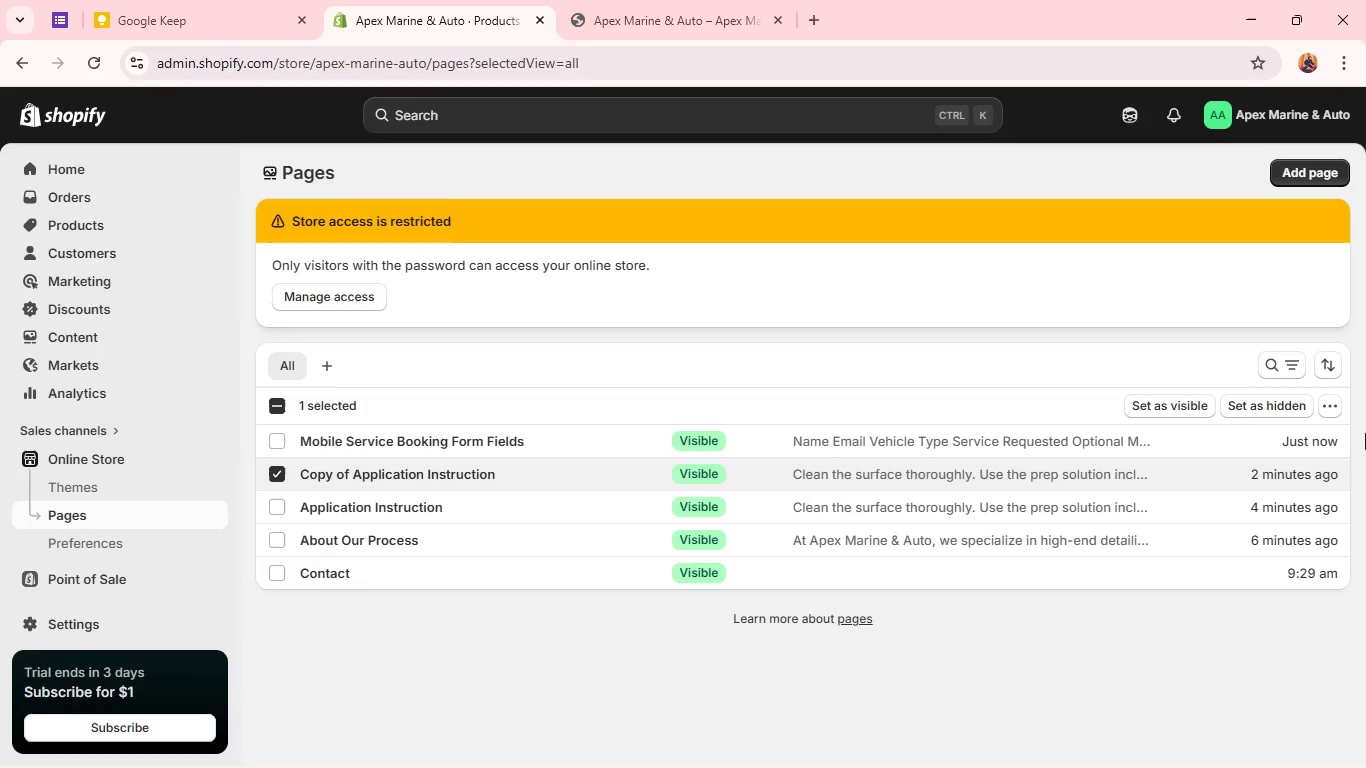 
left_click([1329, 410])
 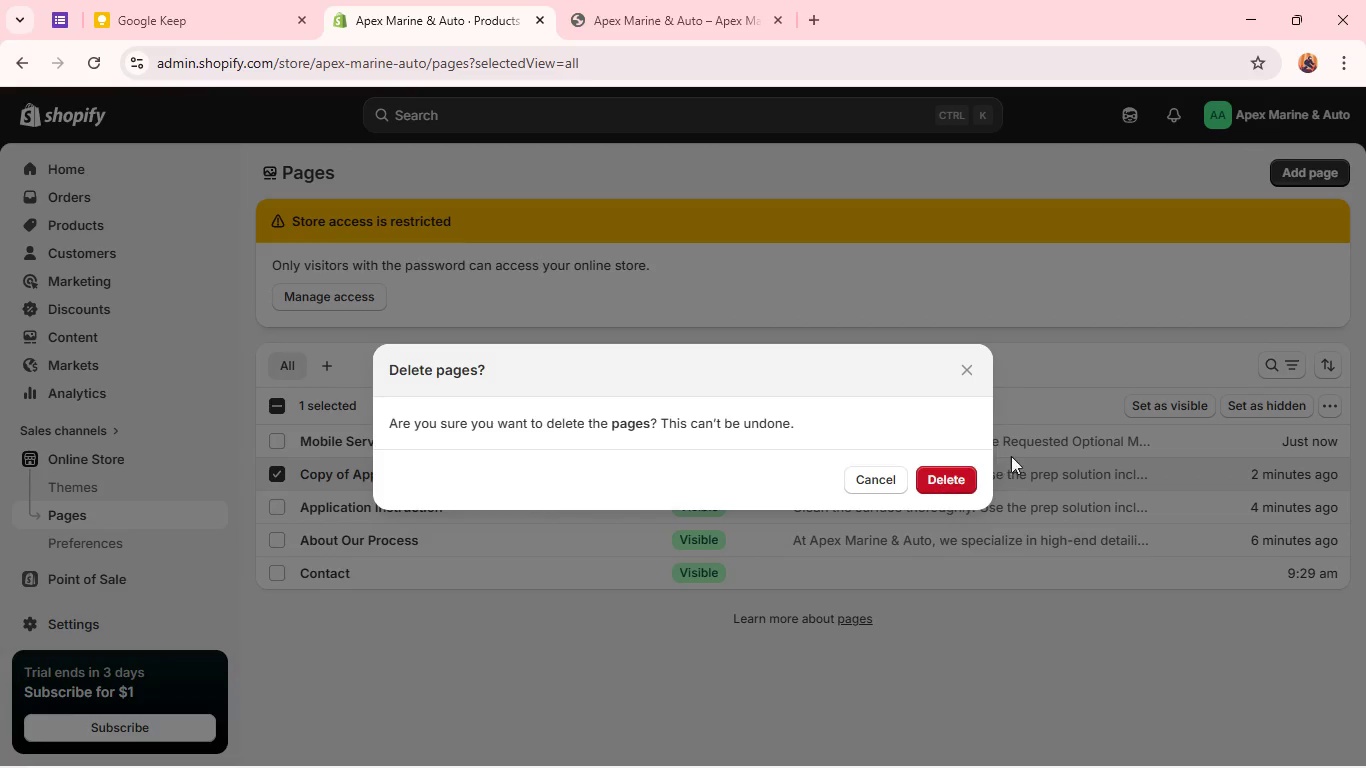 
left_click([955, 474])
 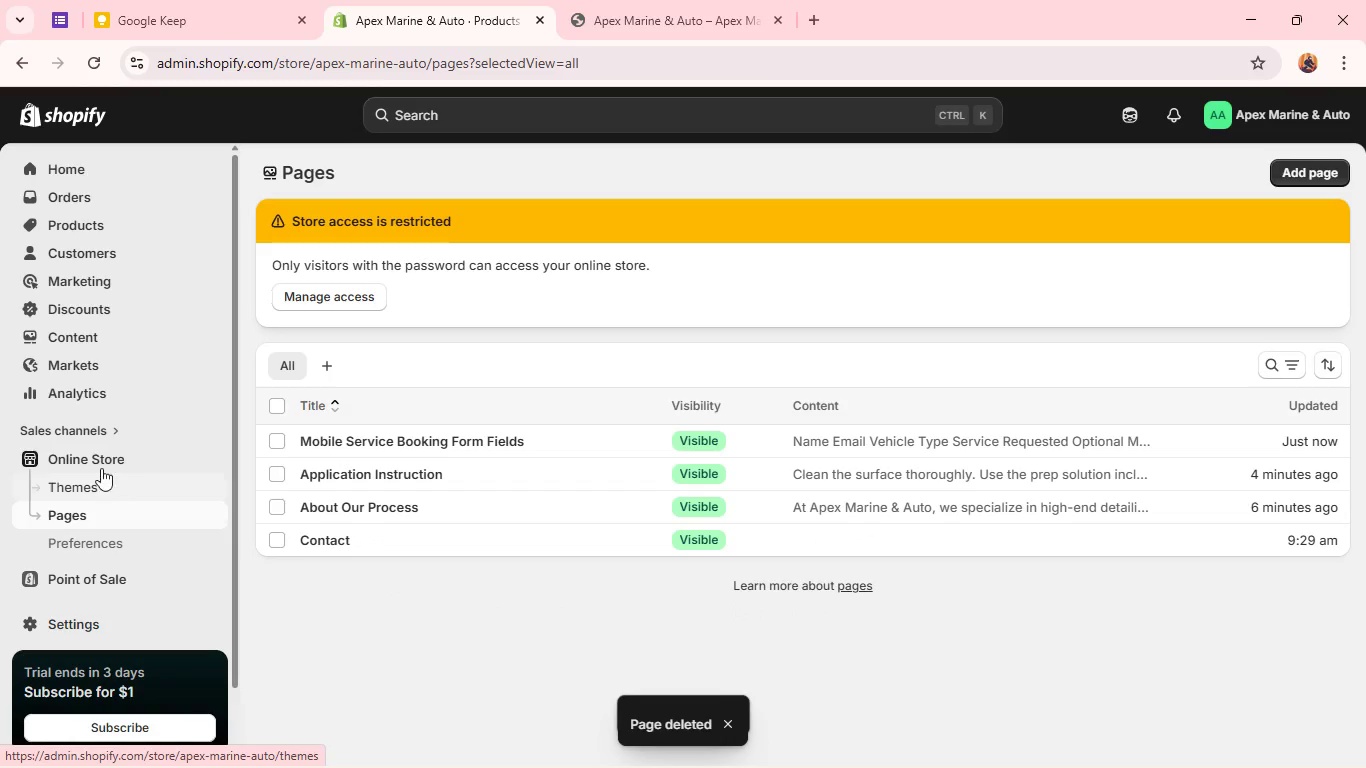 
wait(5.47)
 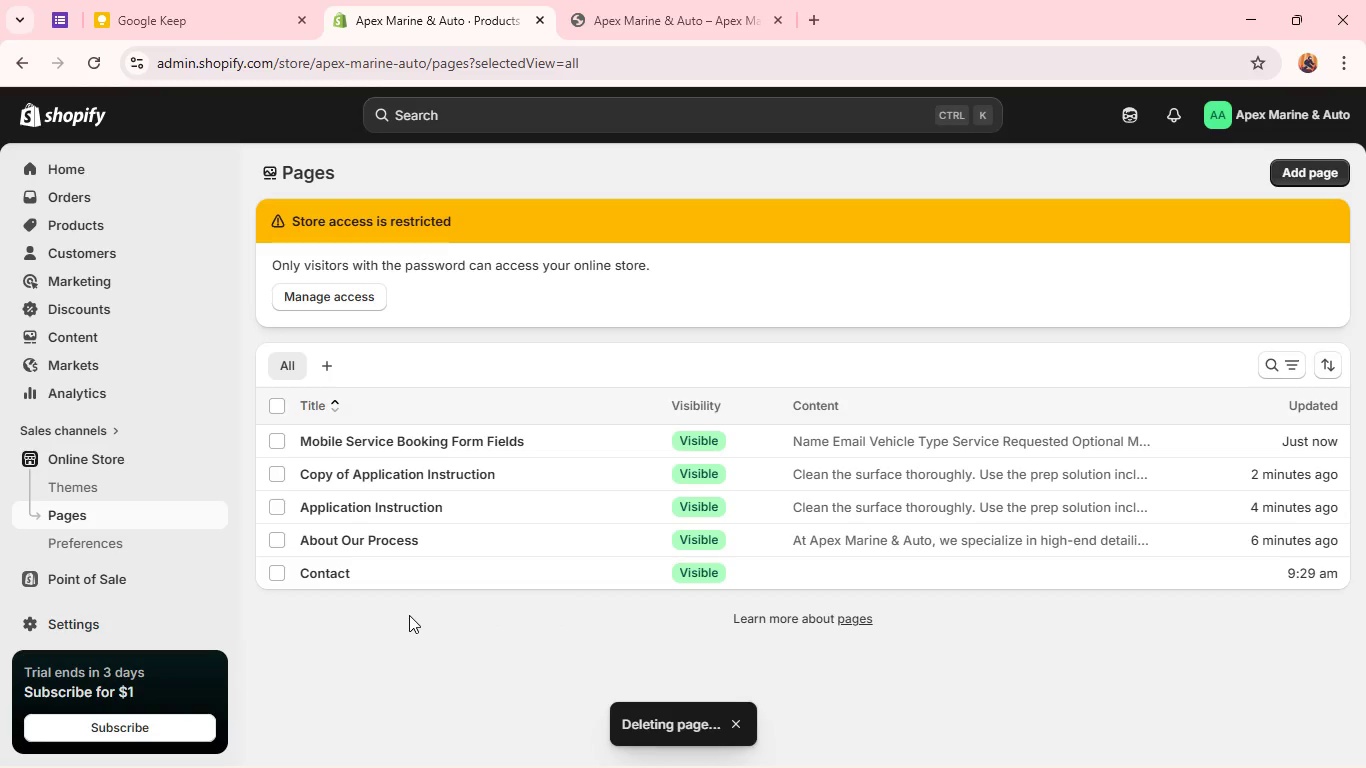 
left_click([71, 333])
 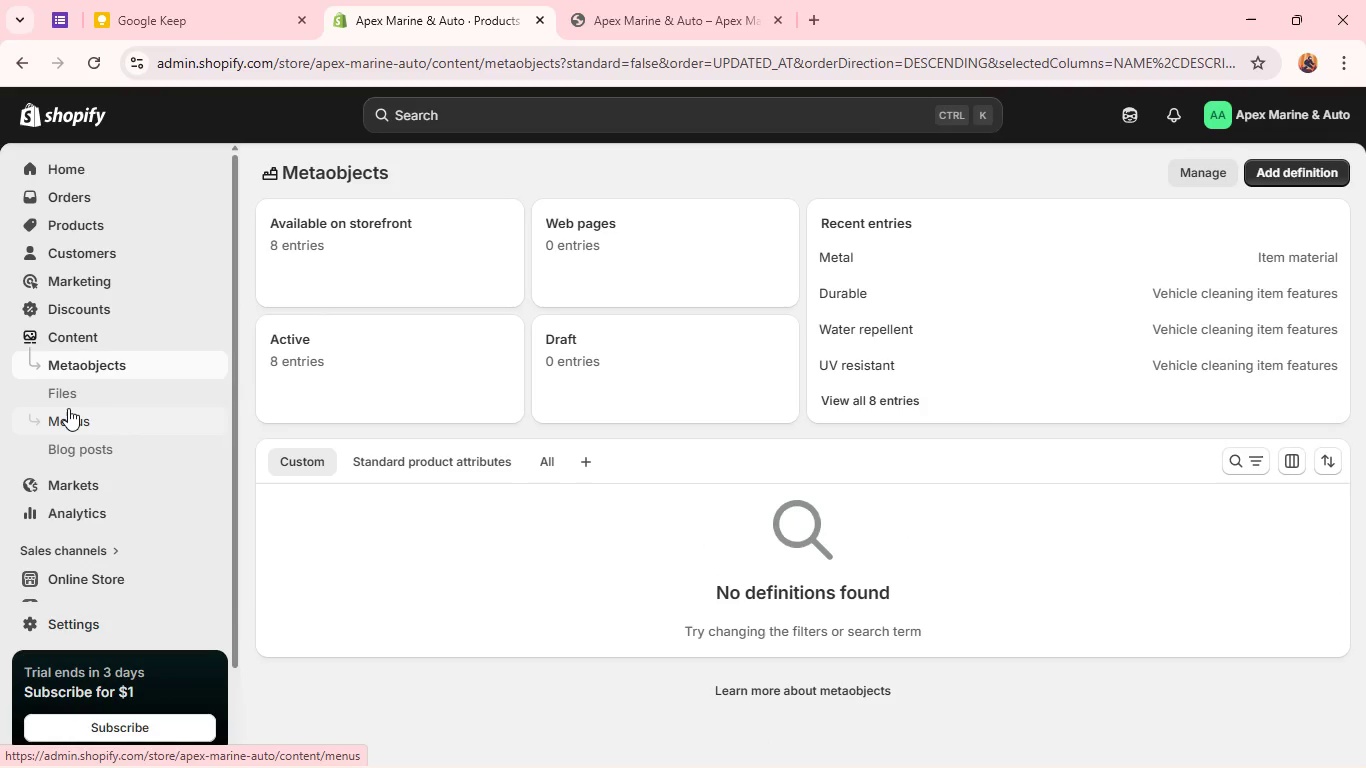 
left_click([68, 408])
 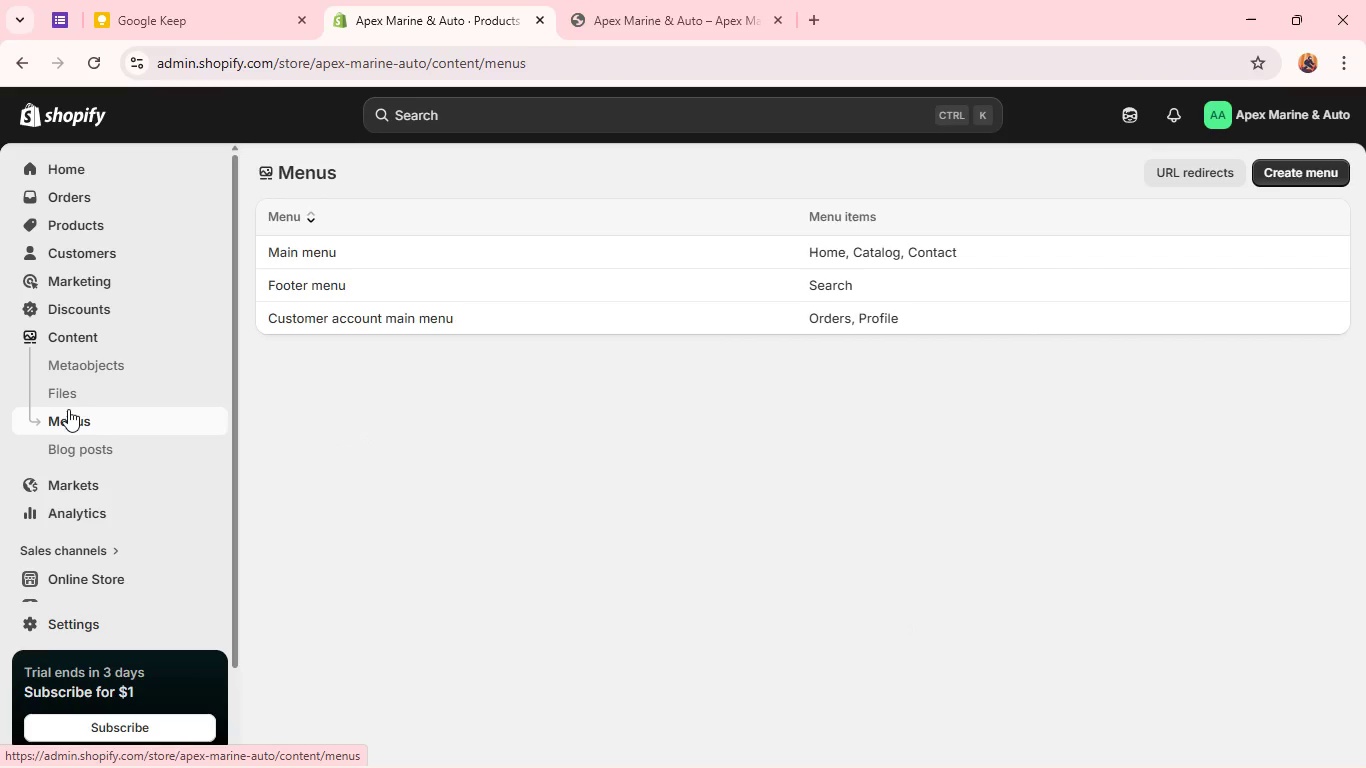 
wait(6.03)
 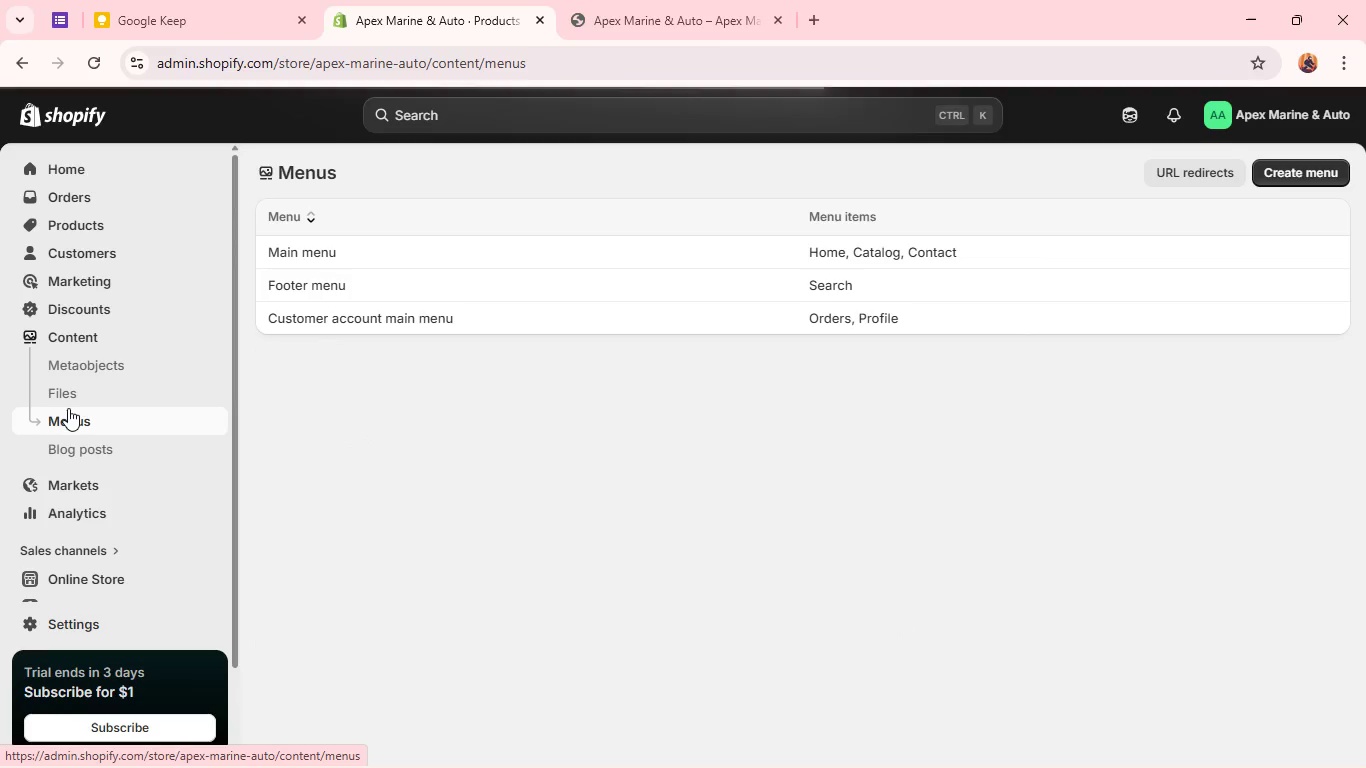 
left_click([333, 258])
 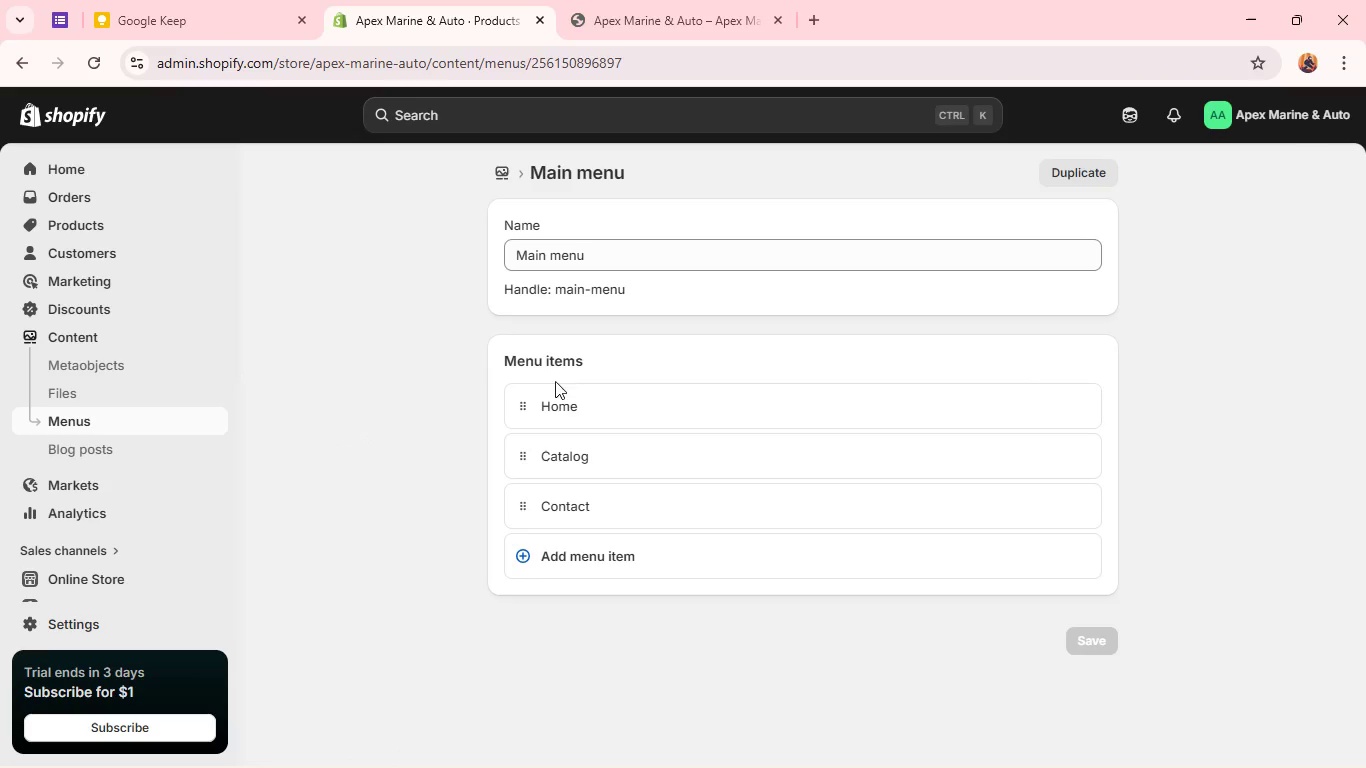 
wait(5.95)
 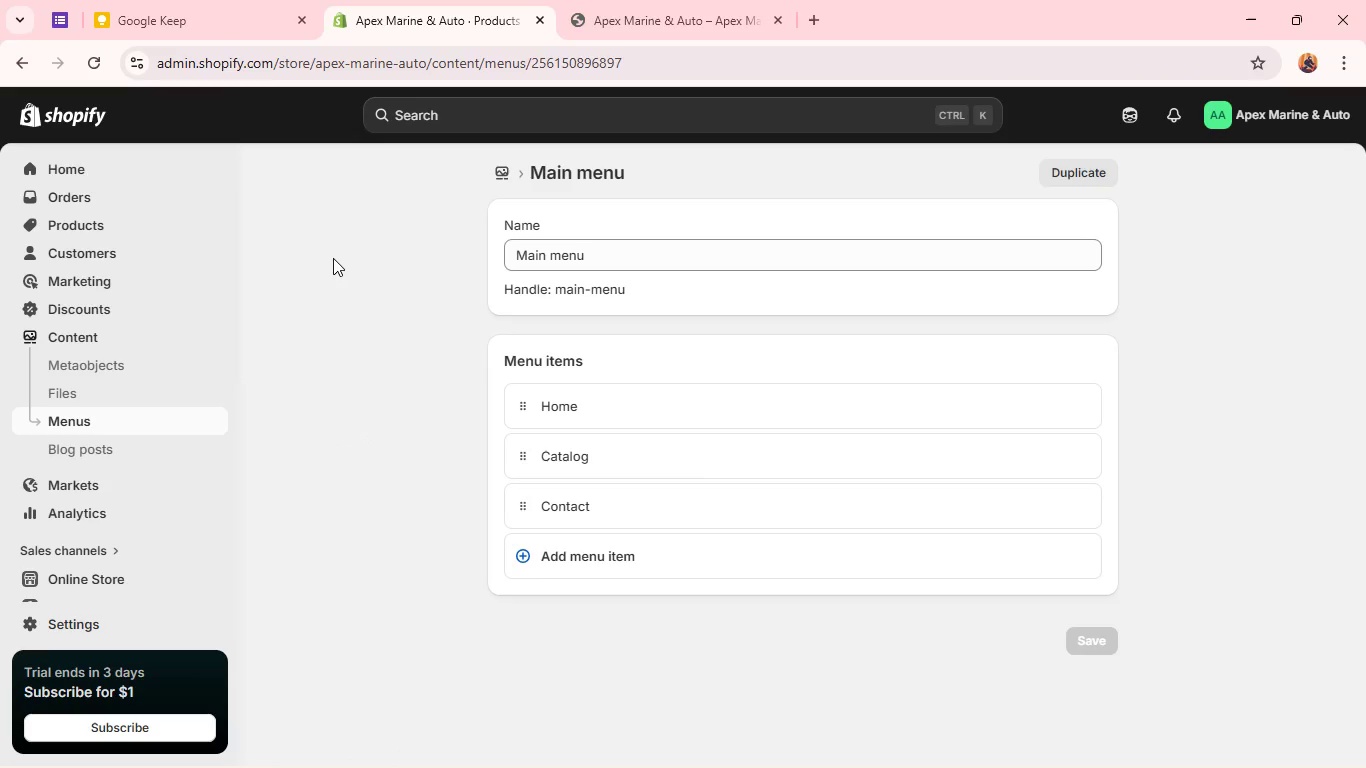 
left_click([1074, 409])
 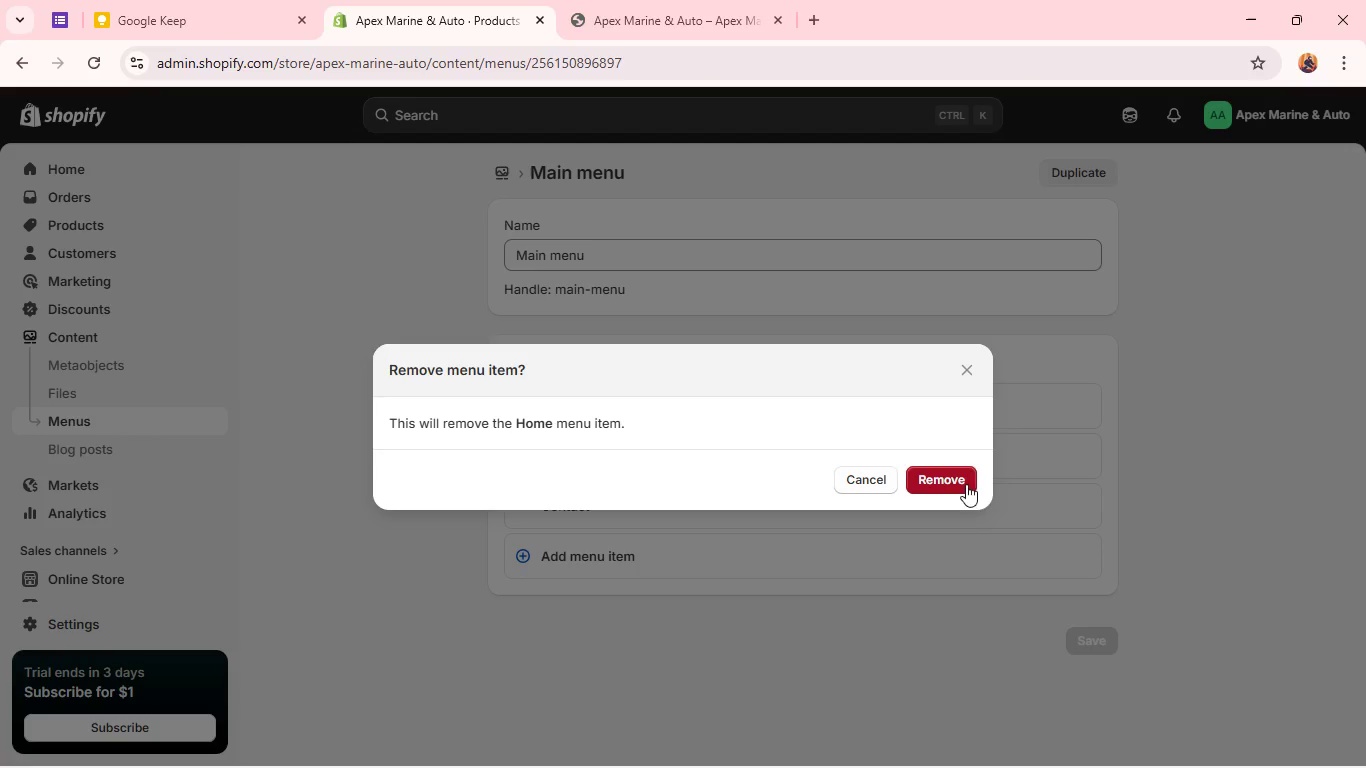 
left_click([950, 484])
 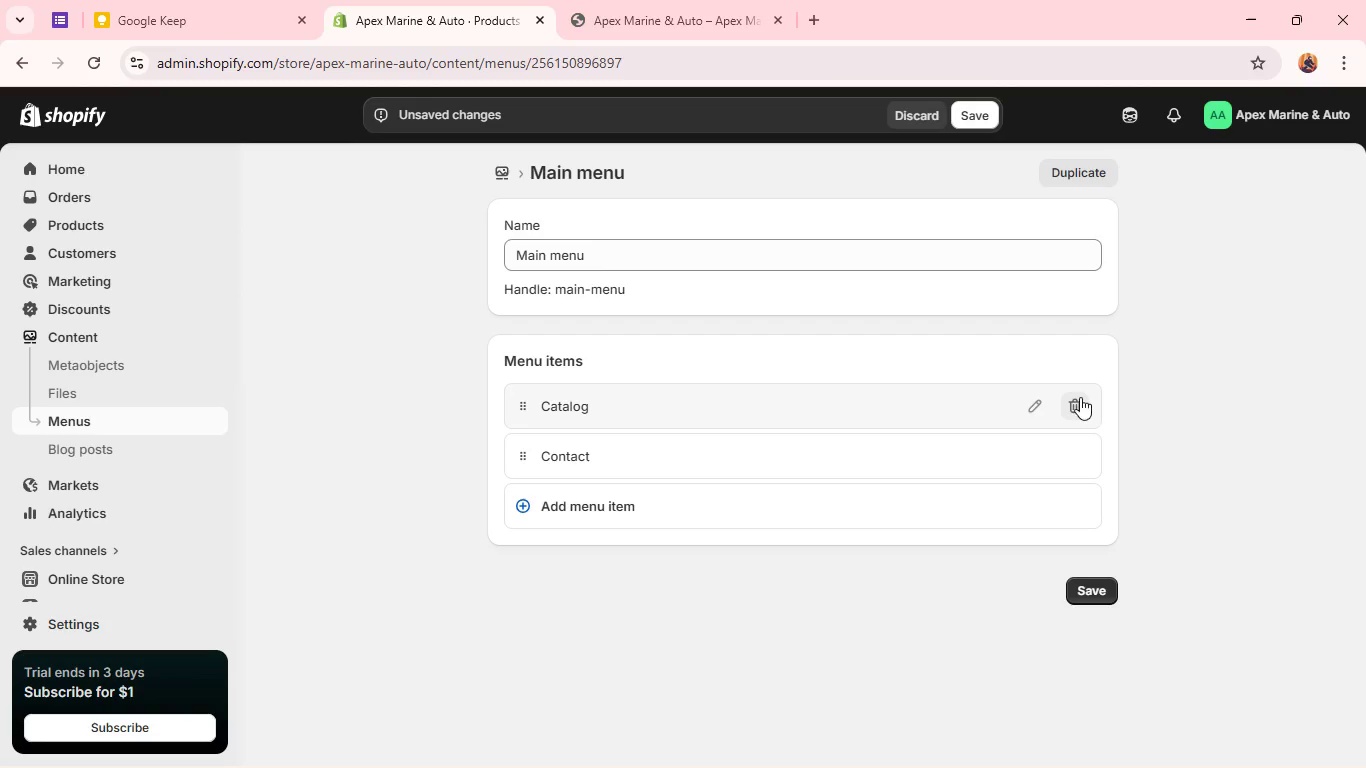 
left_click([1077, 411])
 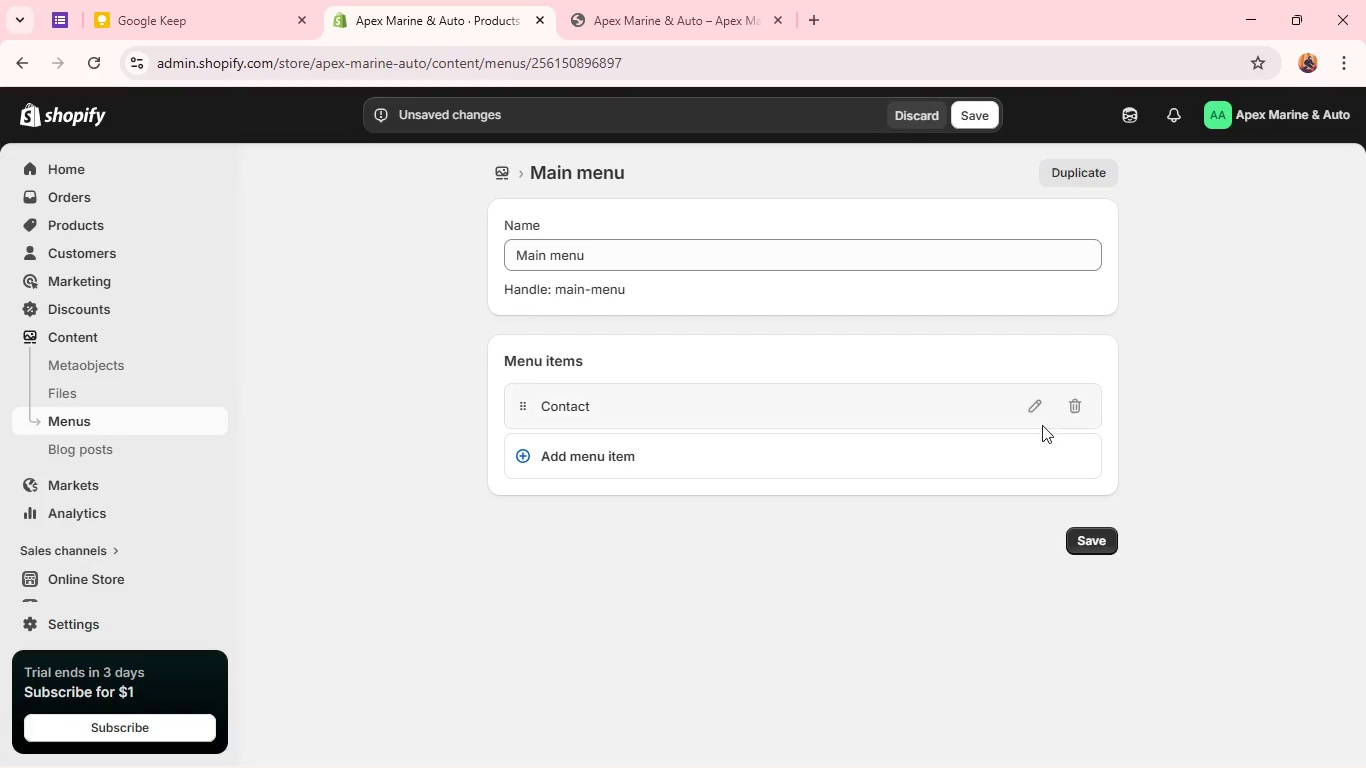 
left_click([1076, 414])
 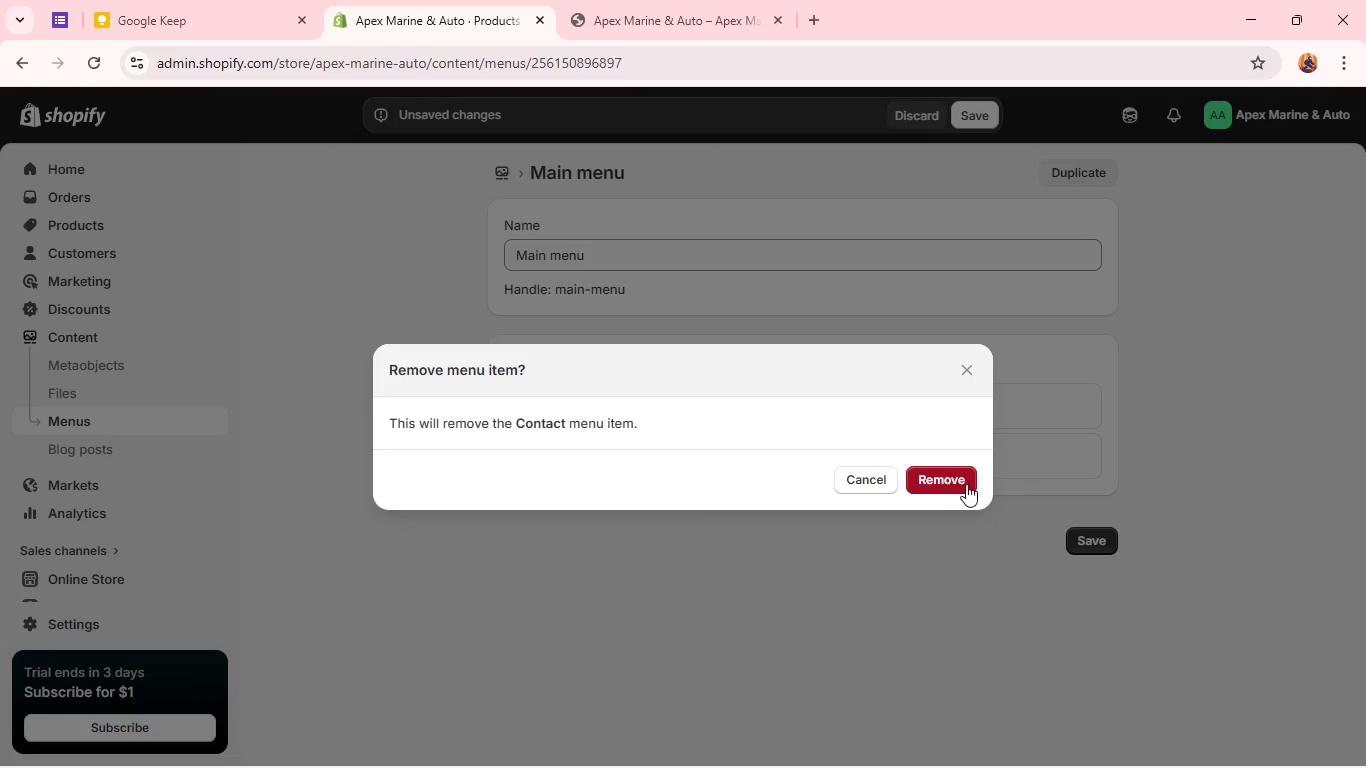 
left_click([961, 485])
 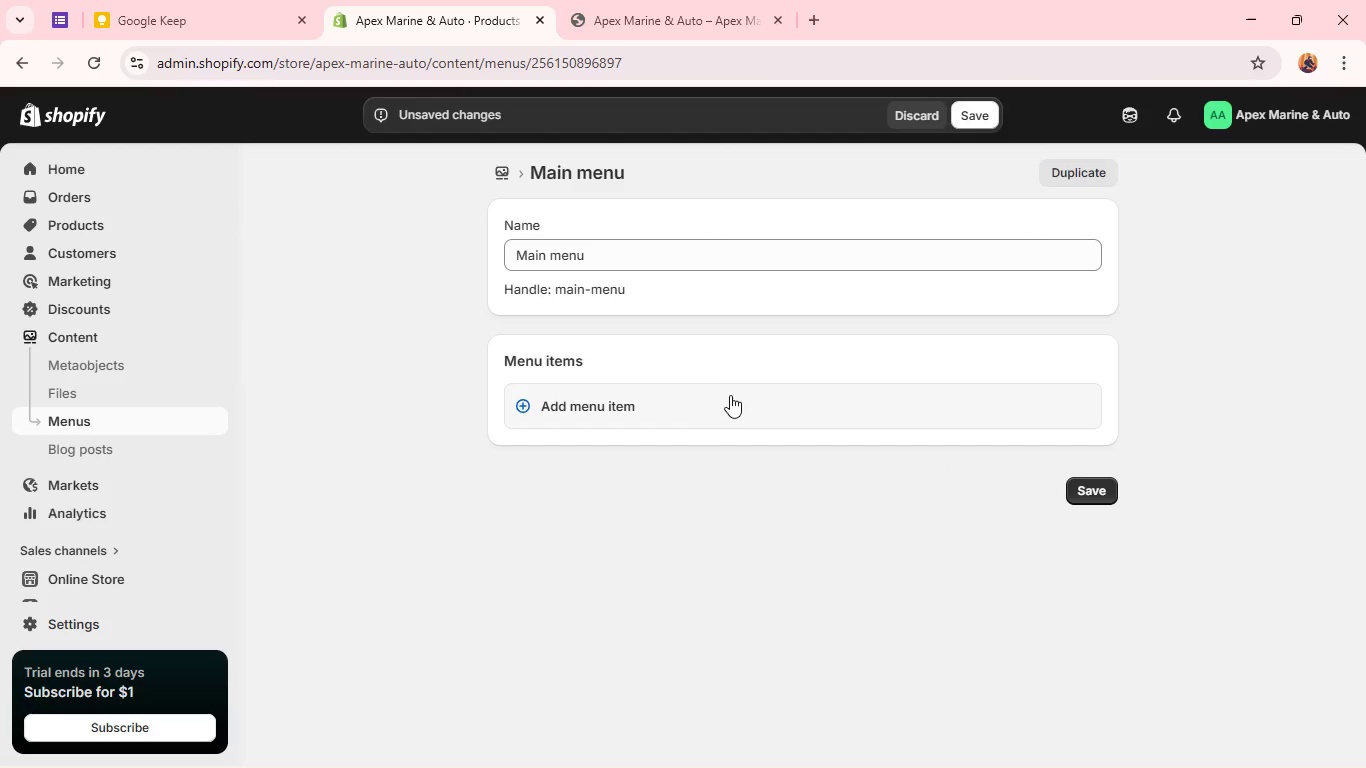 
left_click([727, 397])
 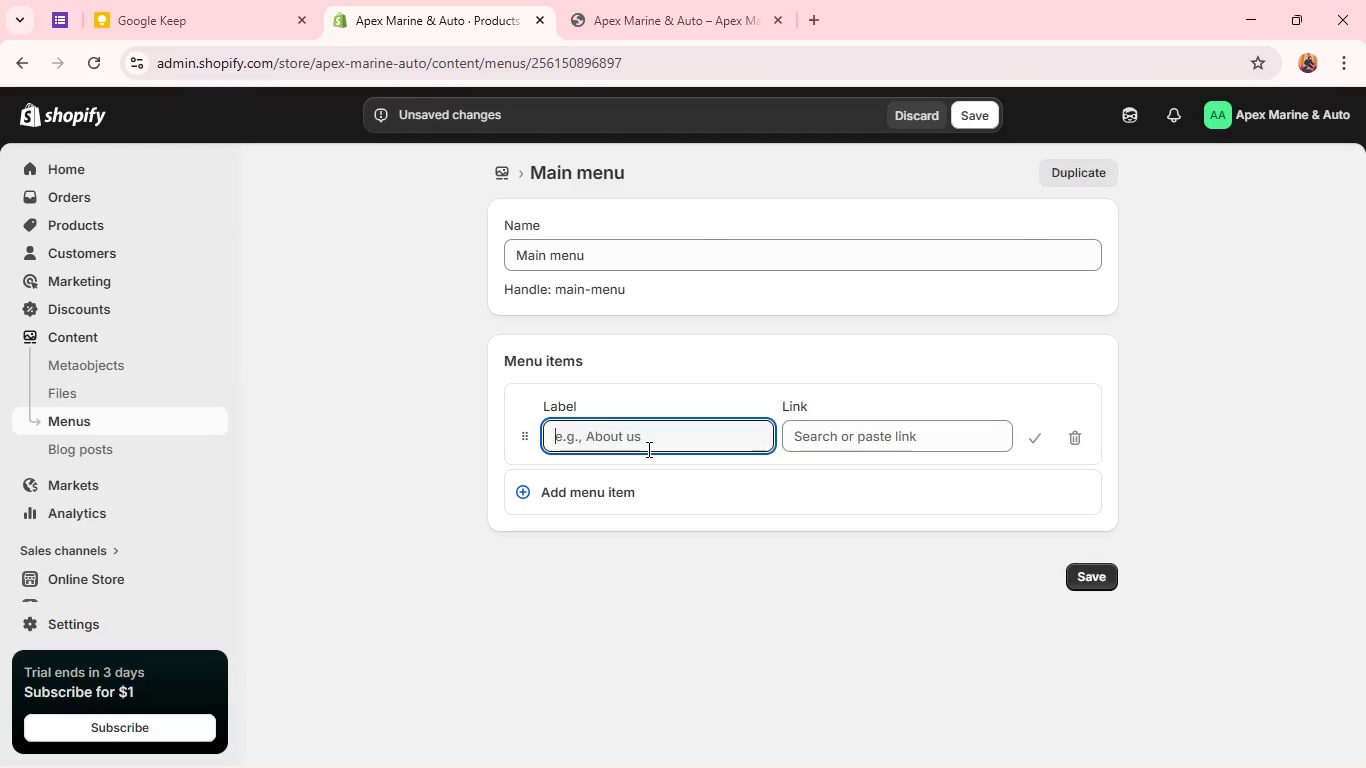 
type(Paint)
 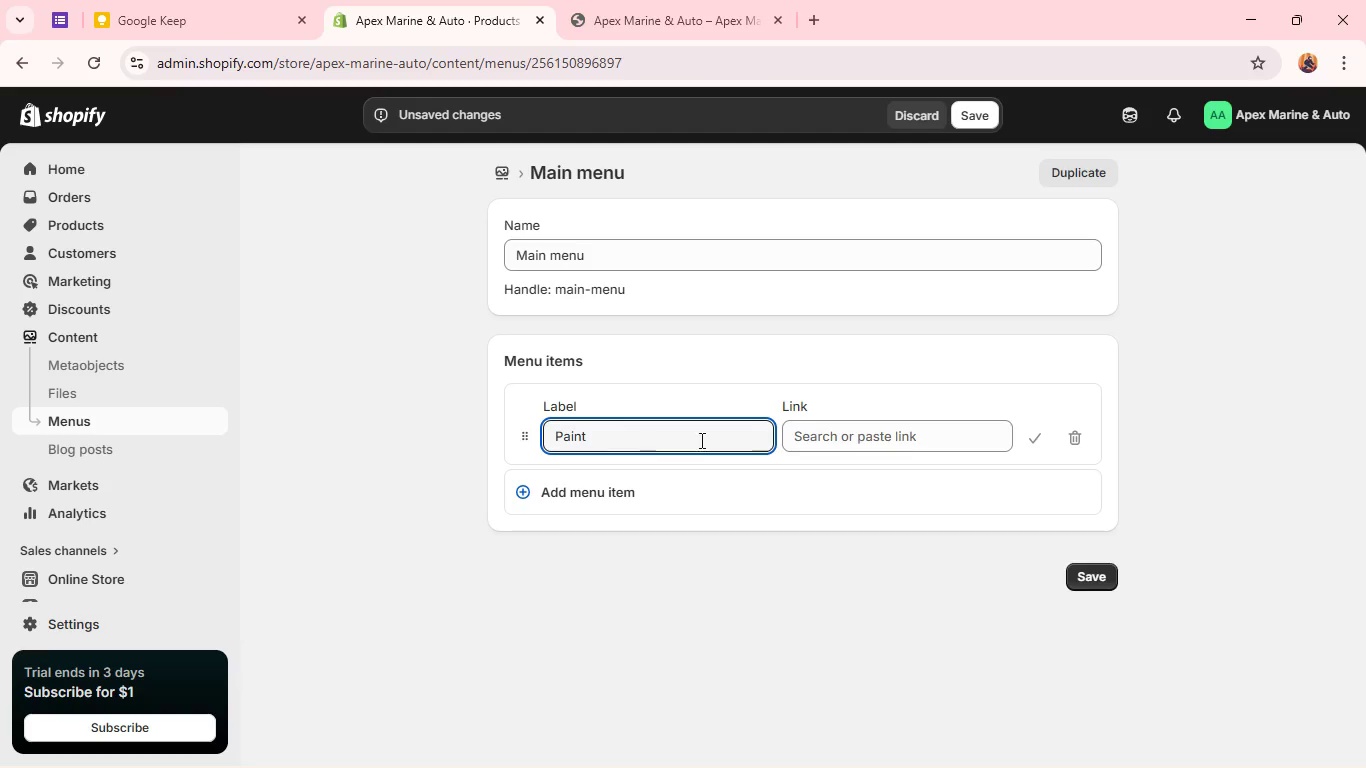 
left_click([836, 444])
 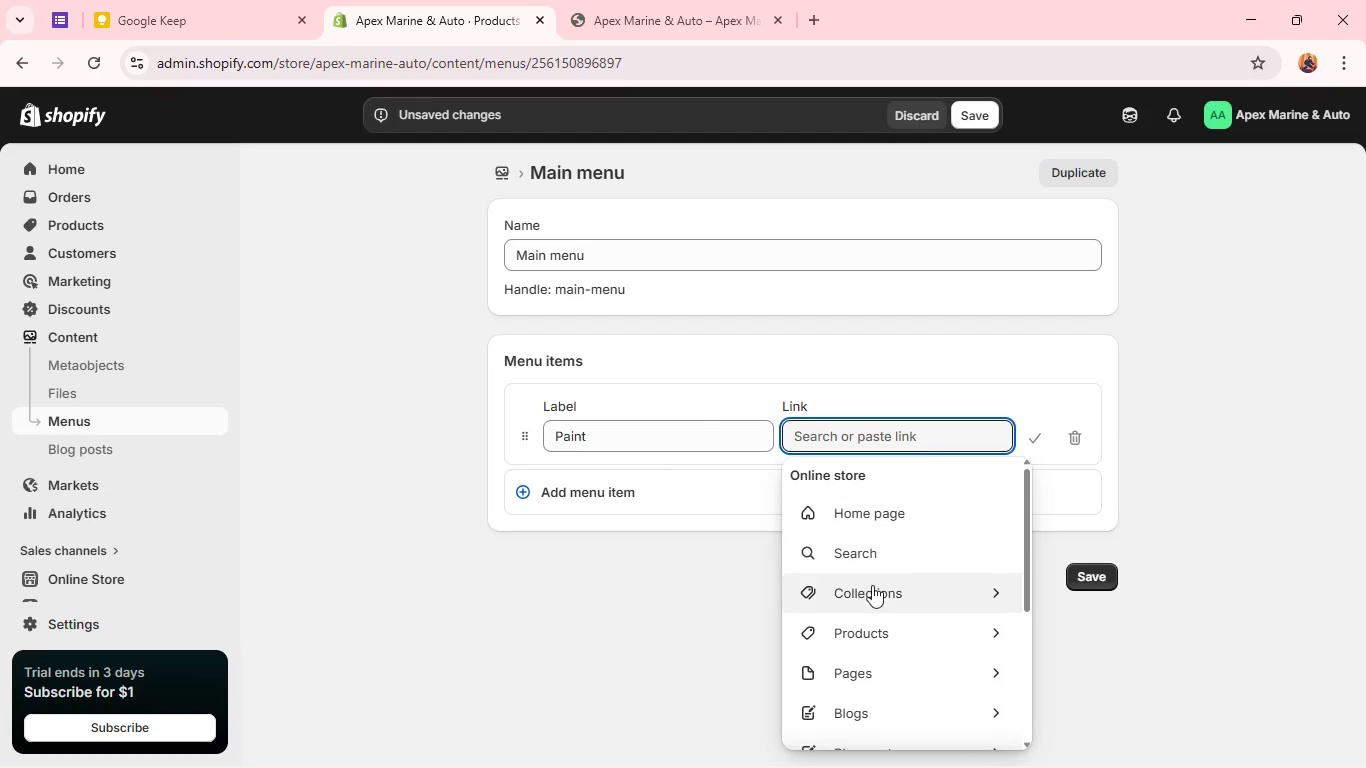 
left_click([872, 590])
 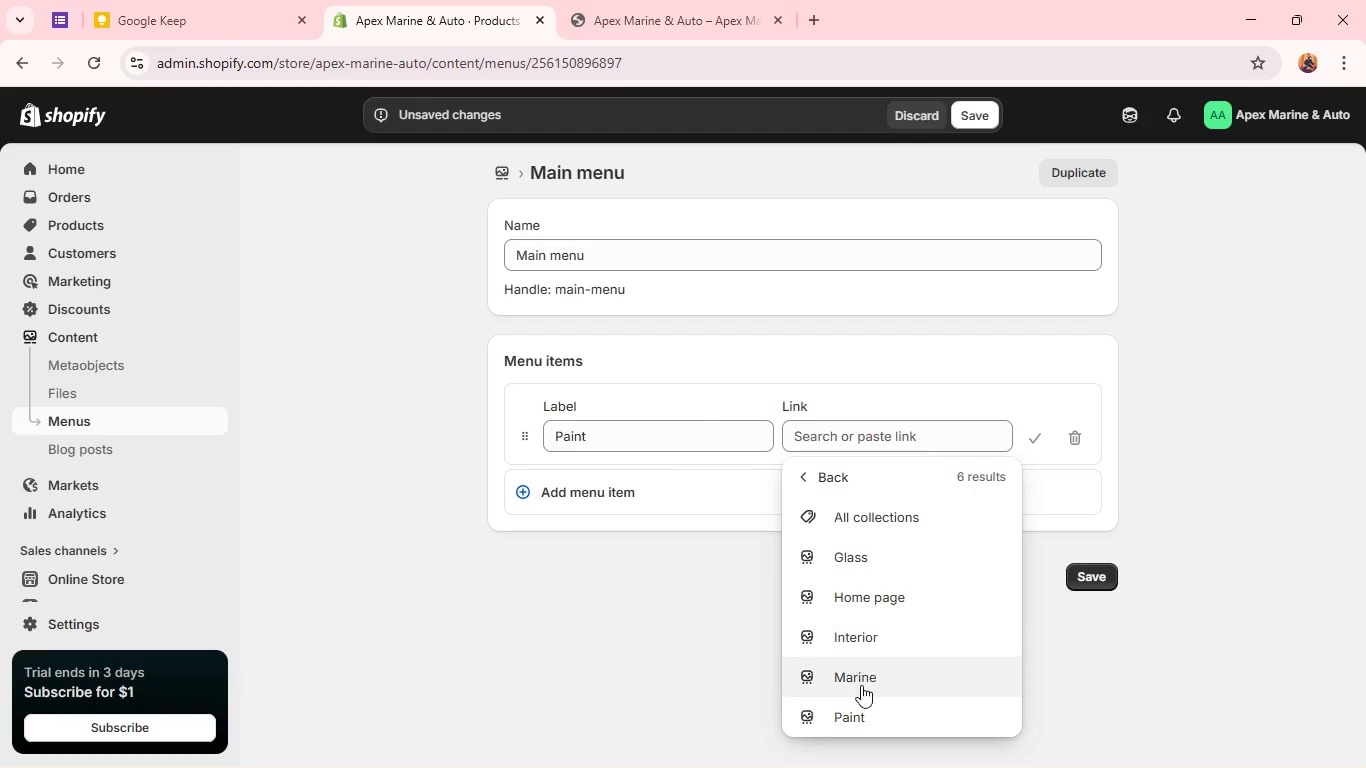 
left_click([847, 721])
 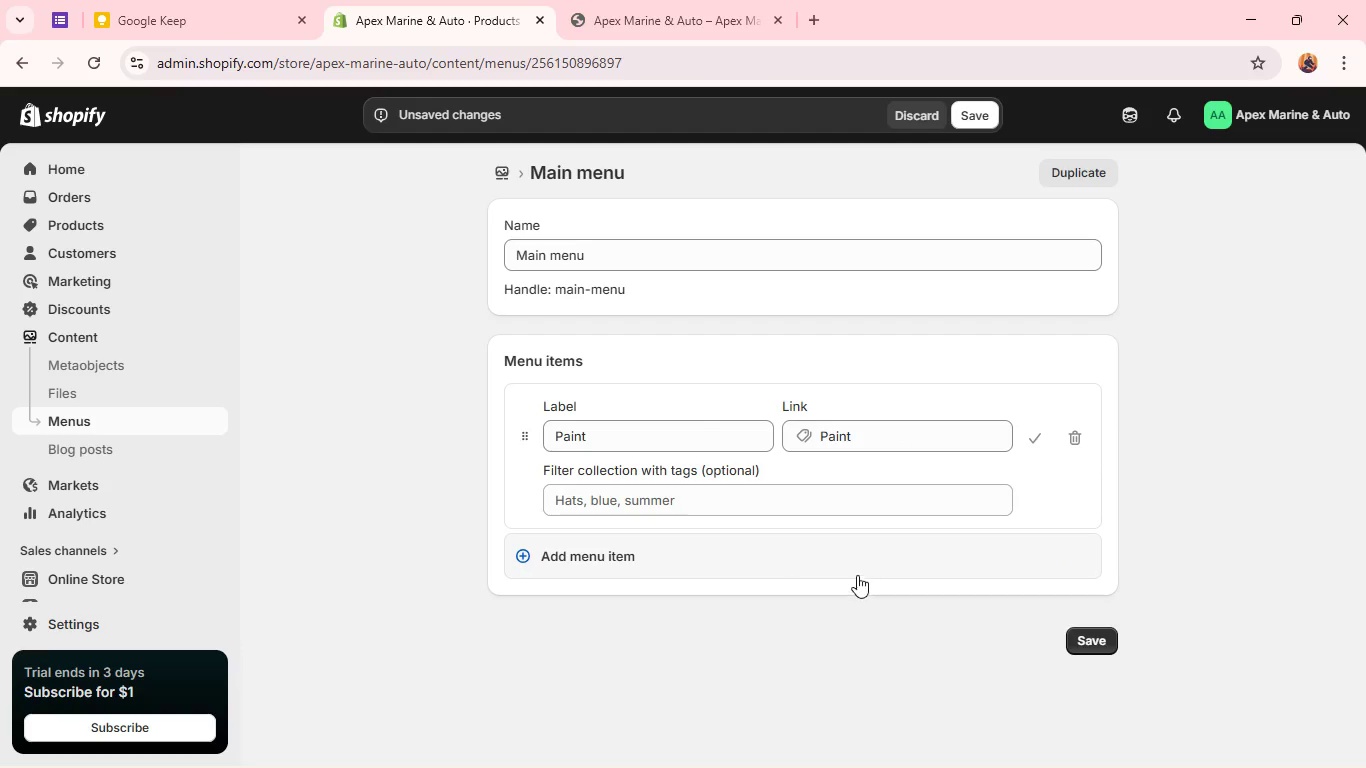 
left_click([556, 552])
 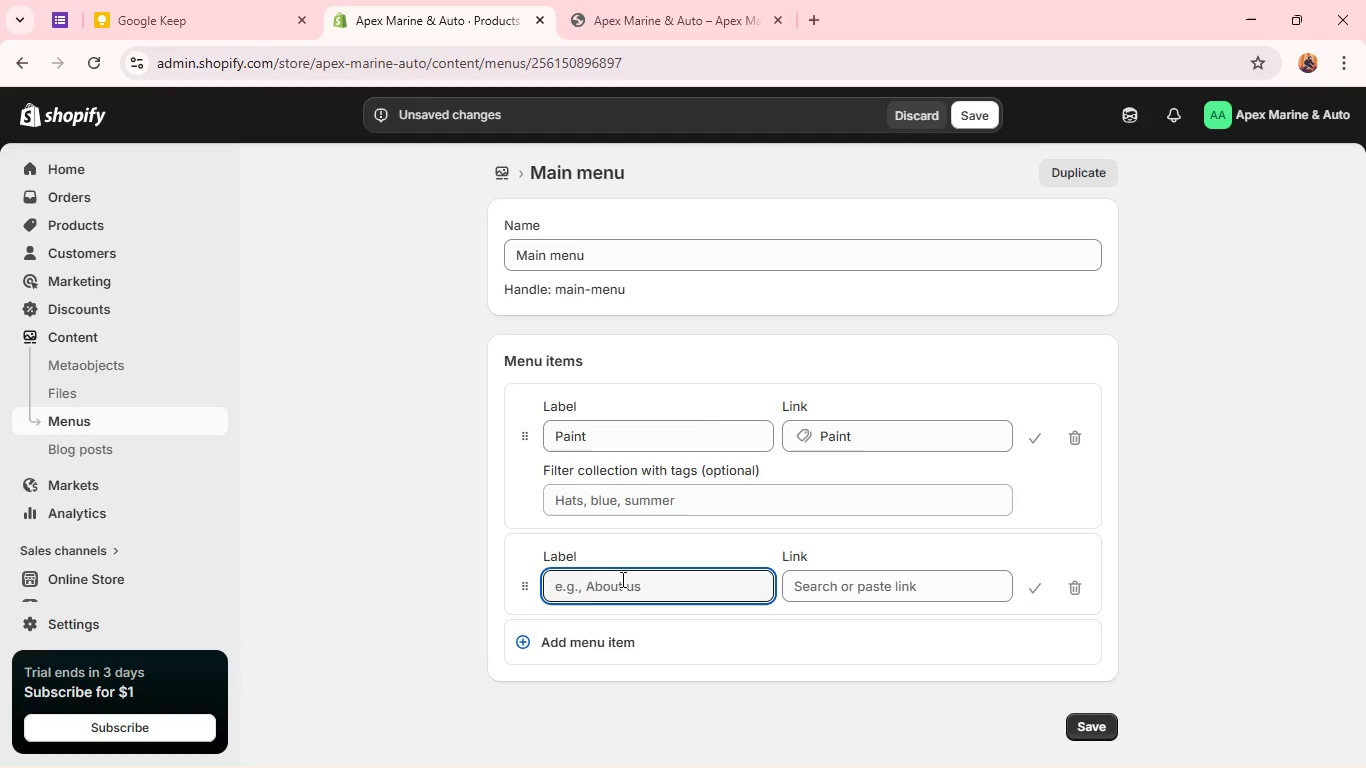 
type(Glass)
 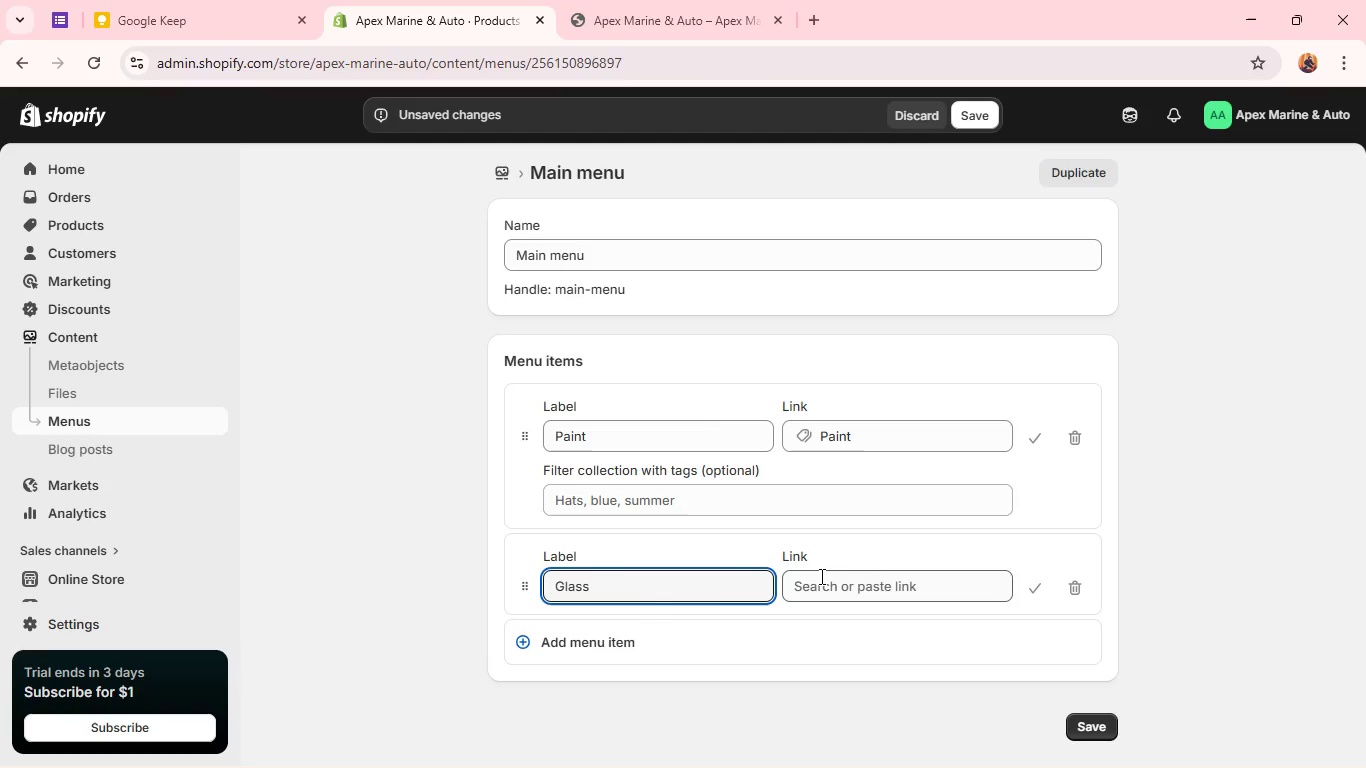 
left_click([877, 589])
 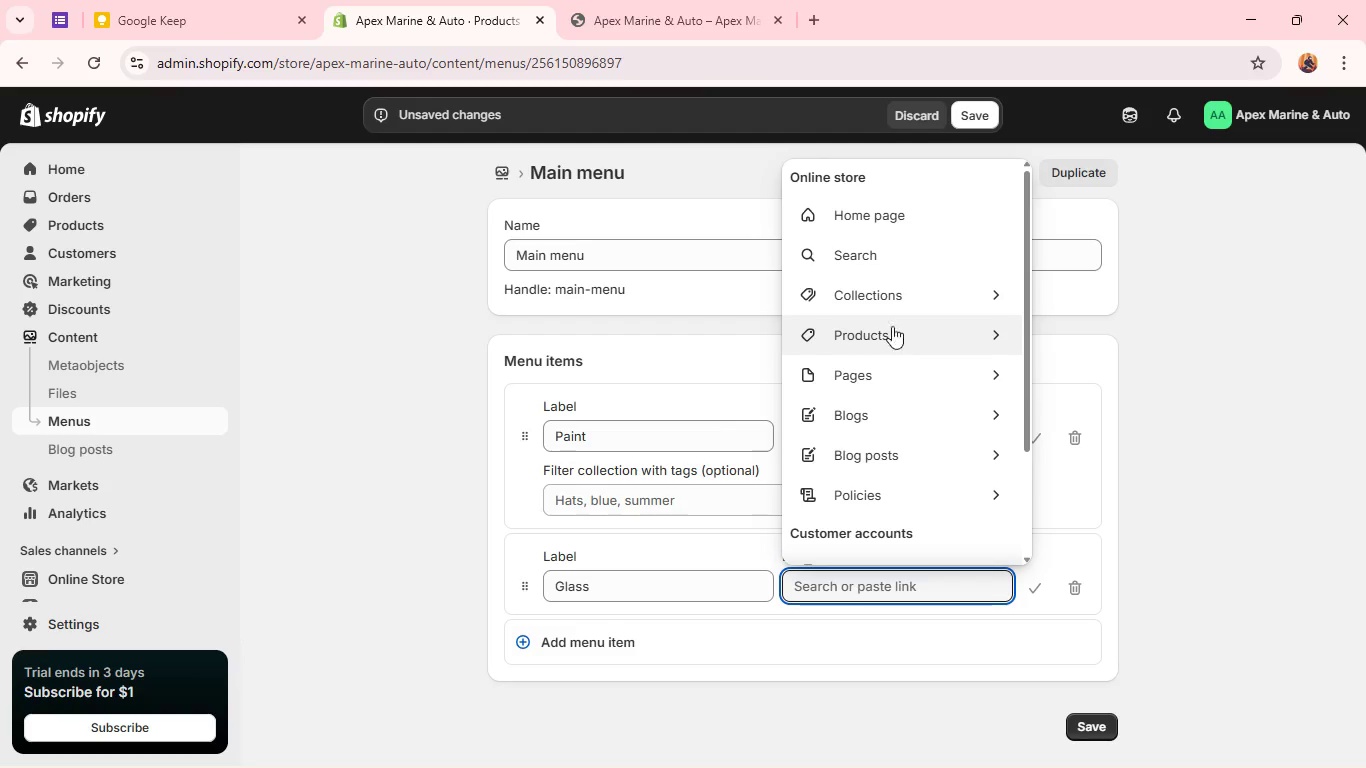 
left_click([895, 305])
 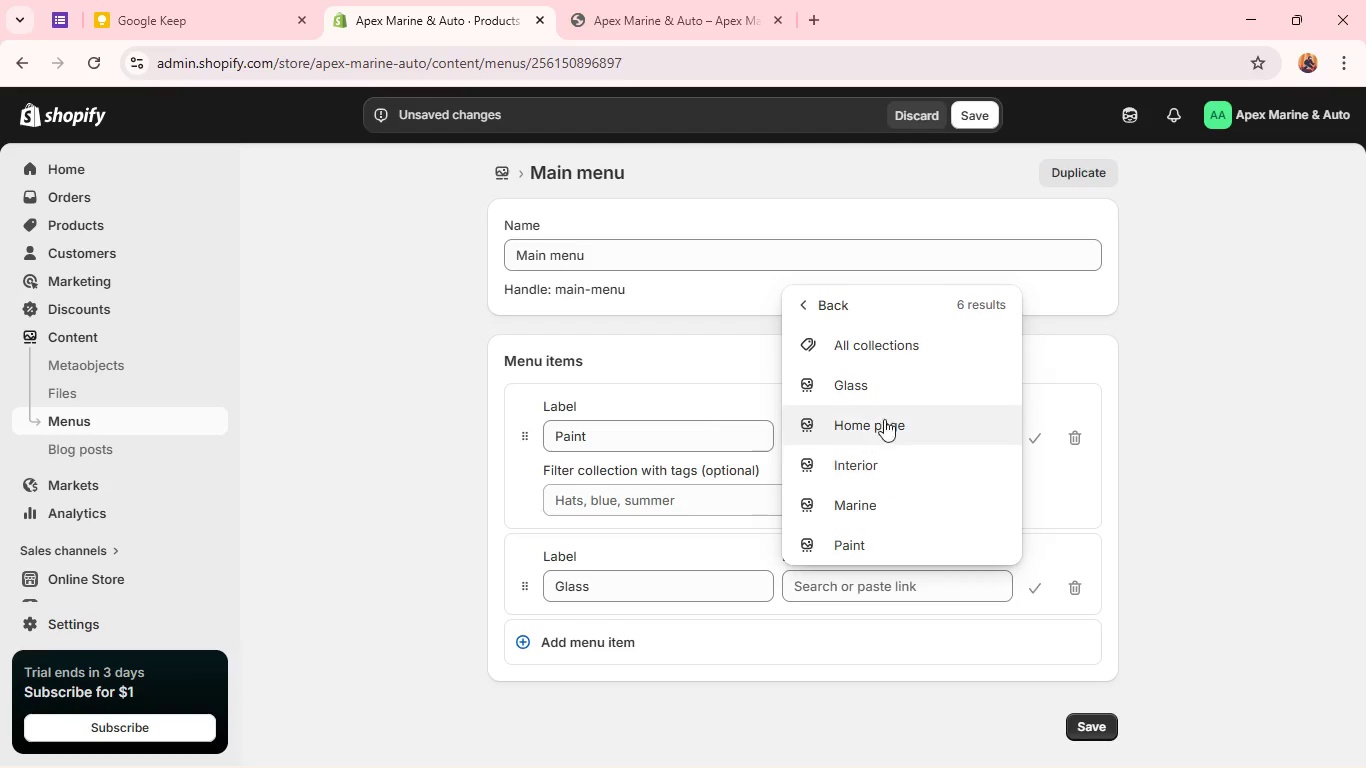 
left_click([888, 388])
 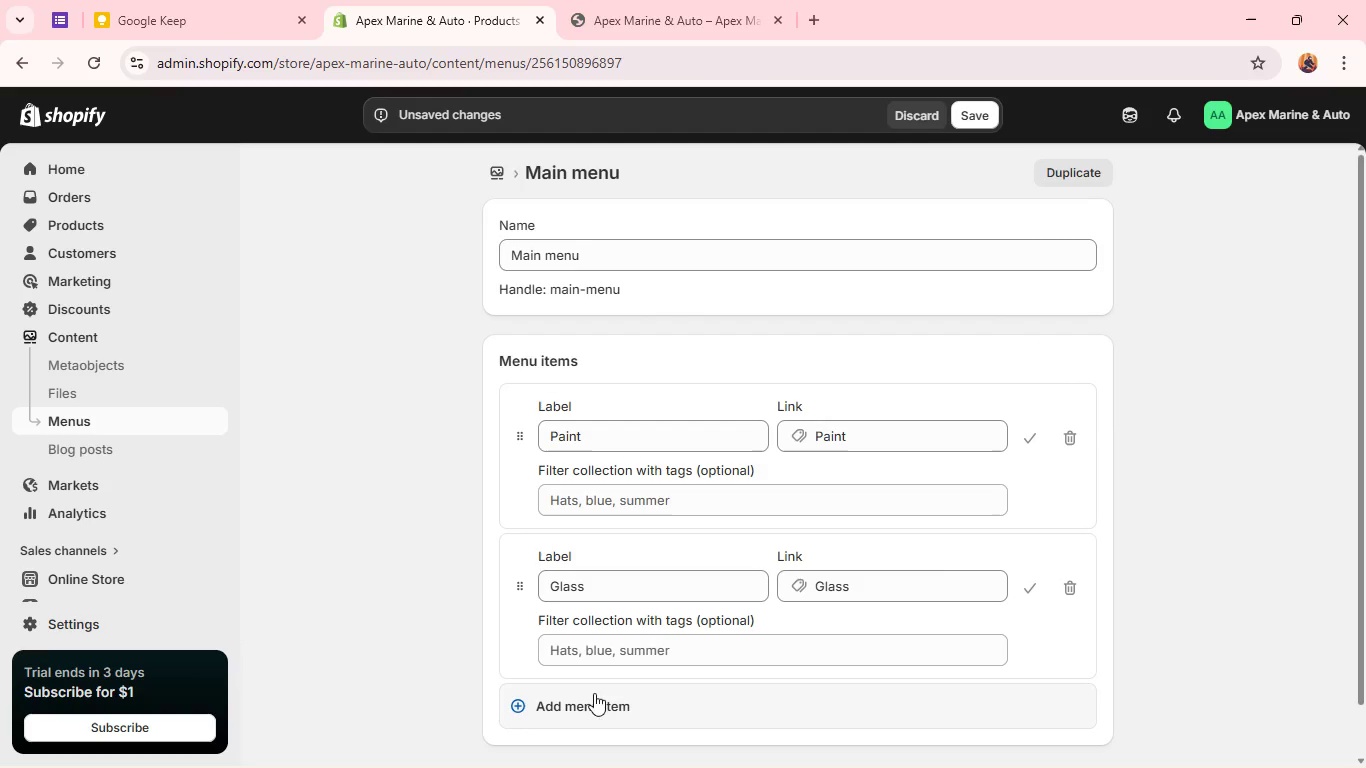 
left_click([579, 693])
 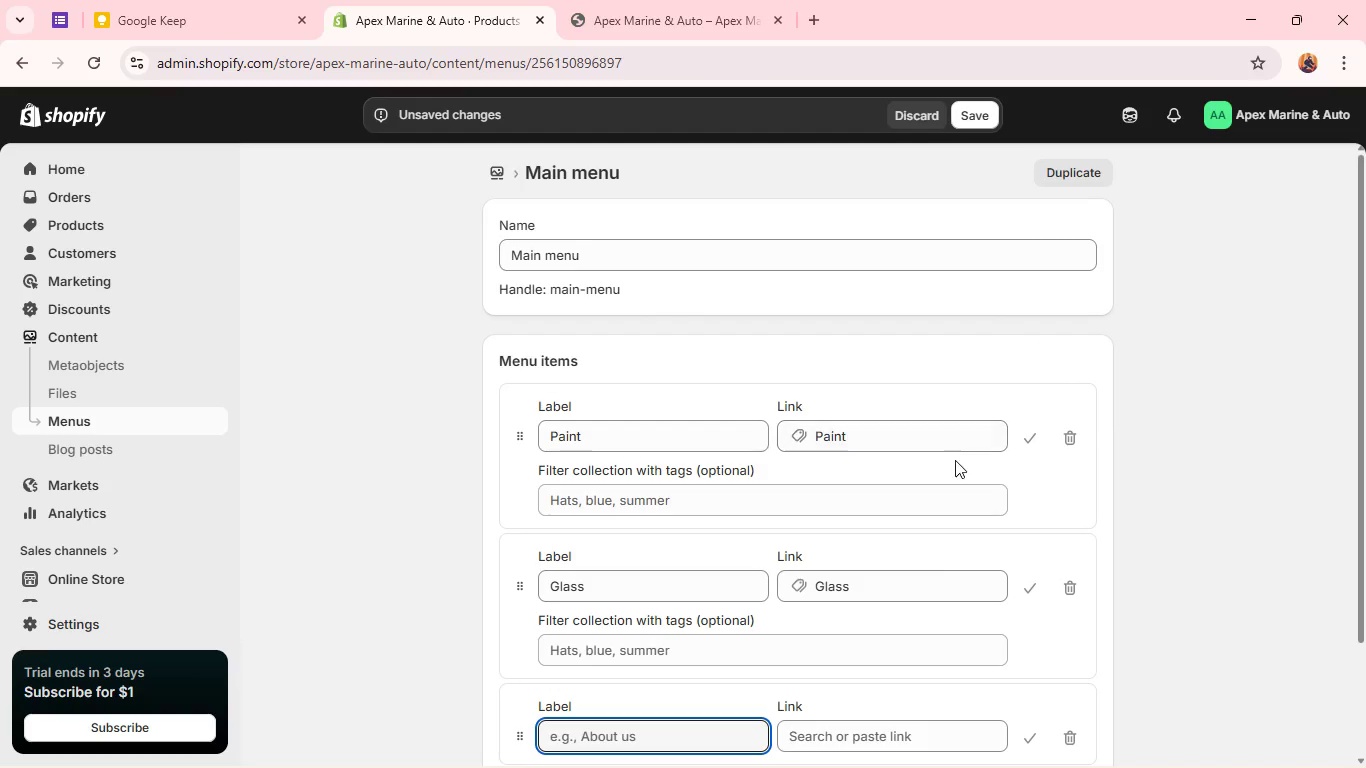 
scroll: coordinate [904, 469], scroll_direction: down, amount: 2.0
 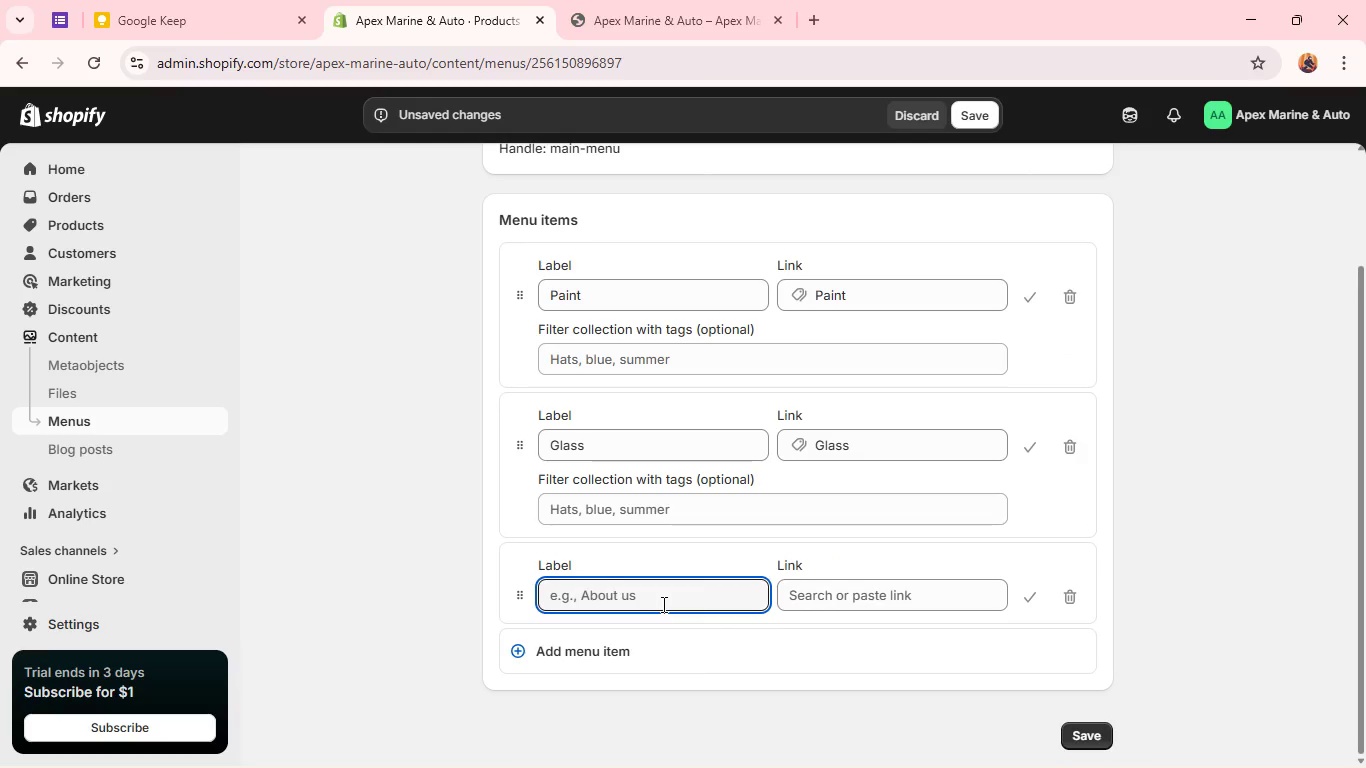 
type(Interior)
 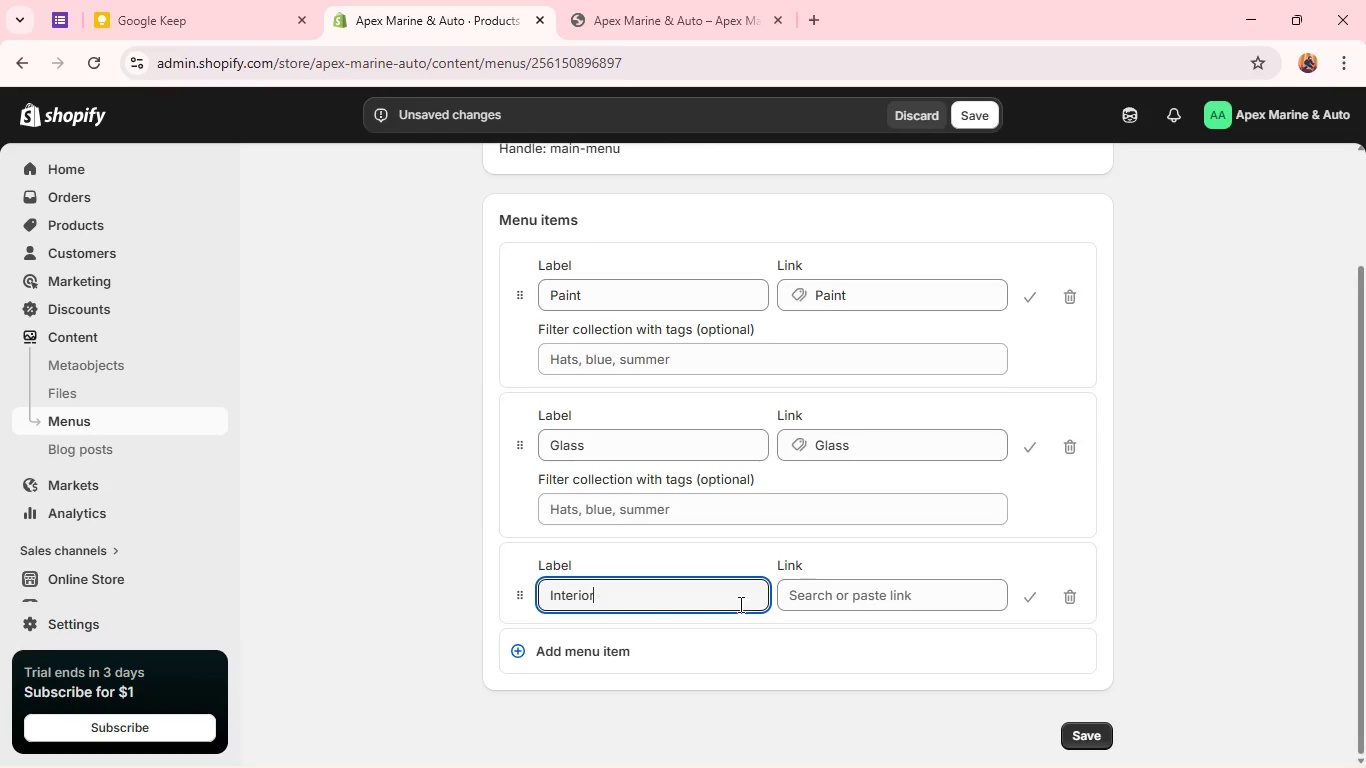 
left_click([840, 597])
 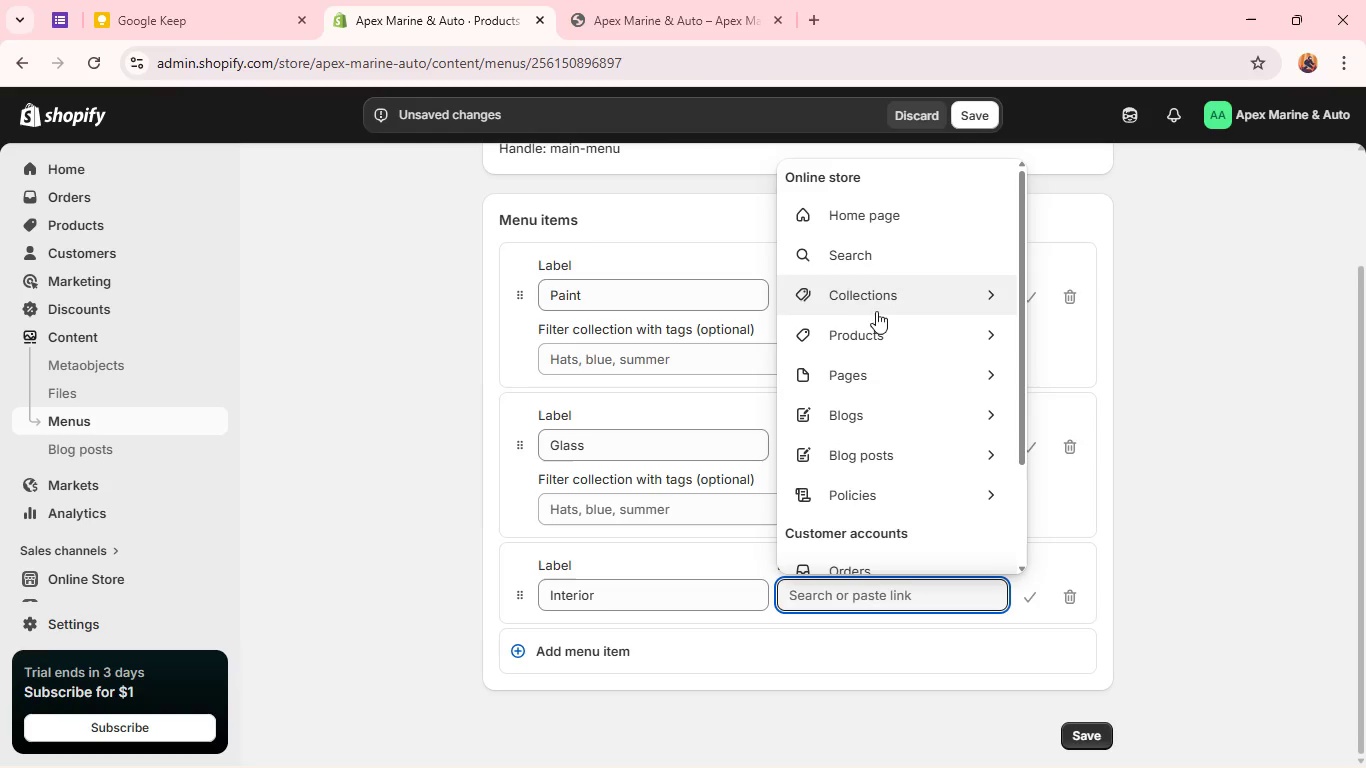 
left_click([881, 295])
 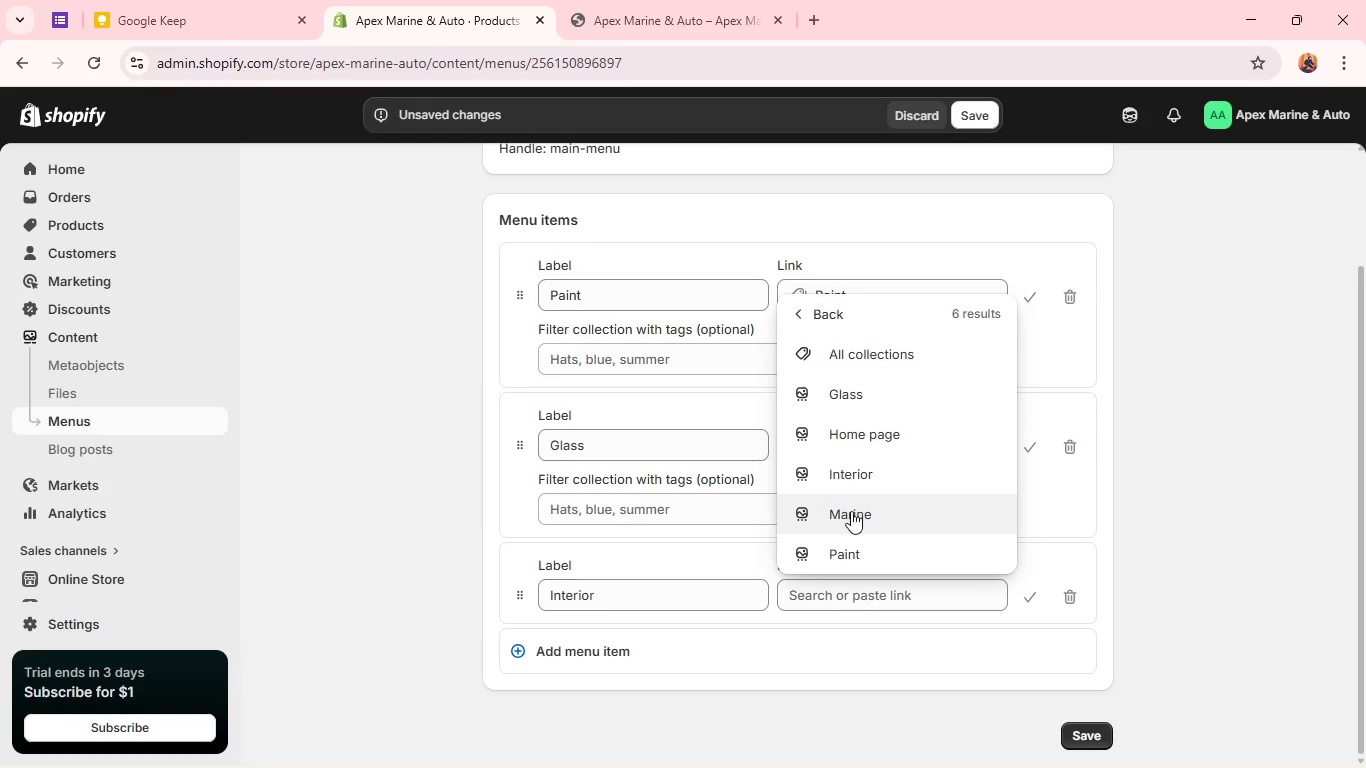 
left_click([854, 475])
 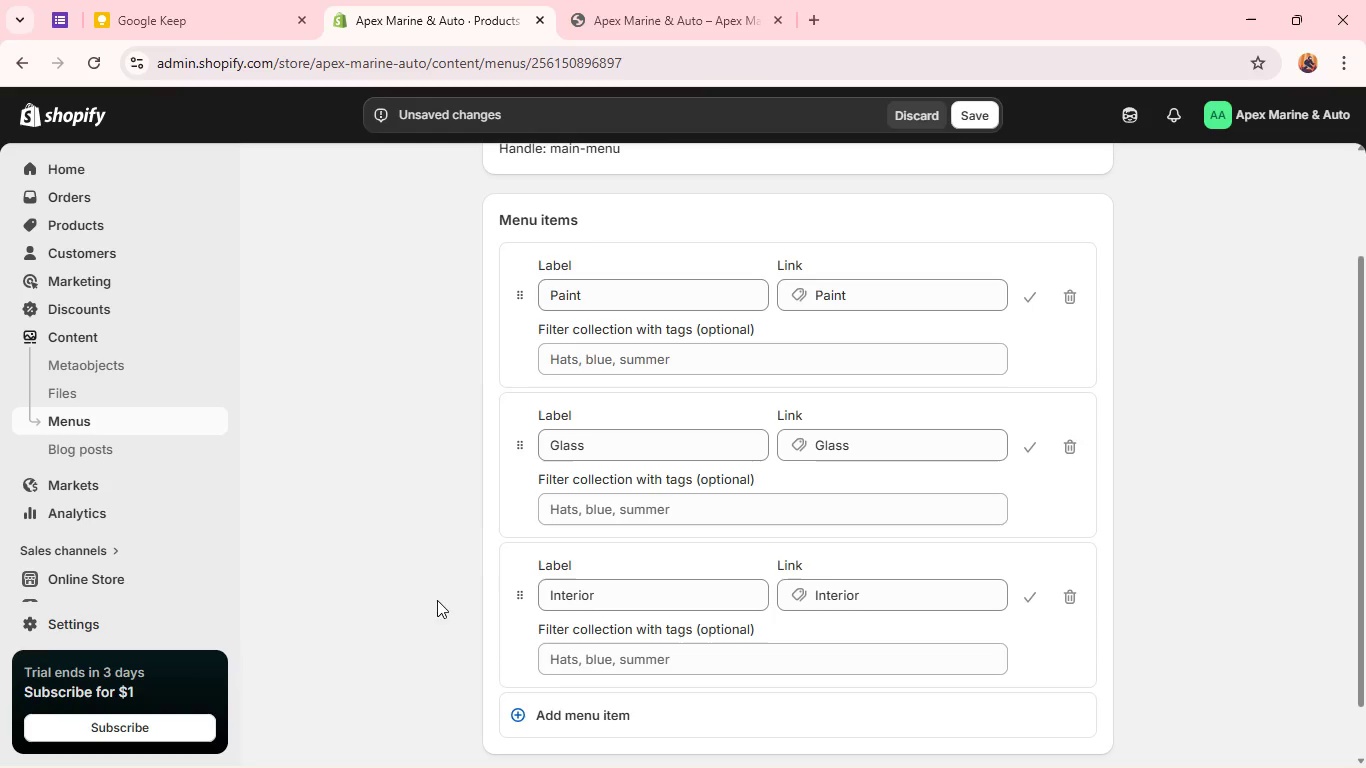 
left_click([390, 581])
 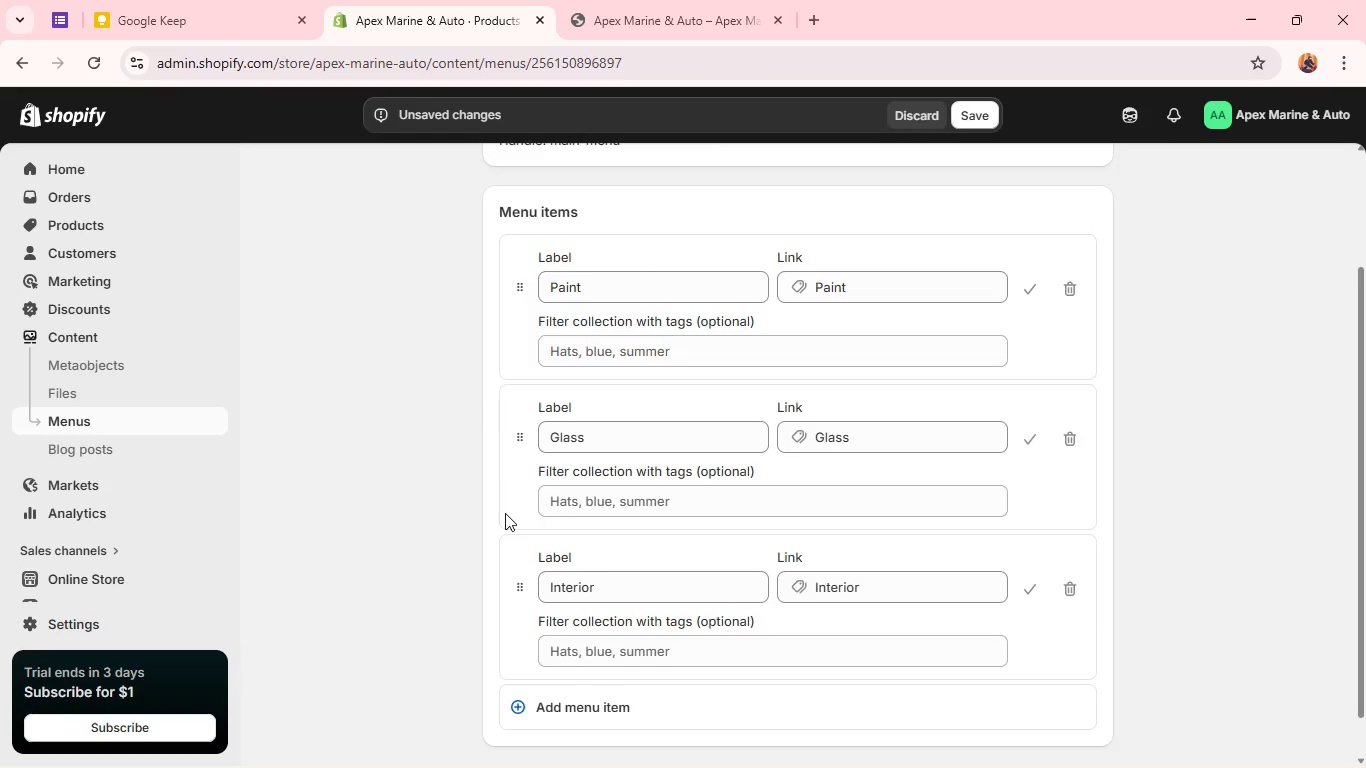 
scroll: coordinate [505, 513], scroll_direction: down, amount: 3.0
 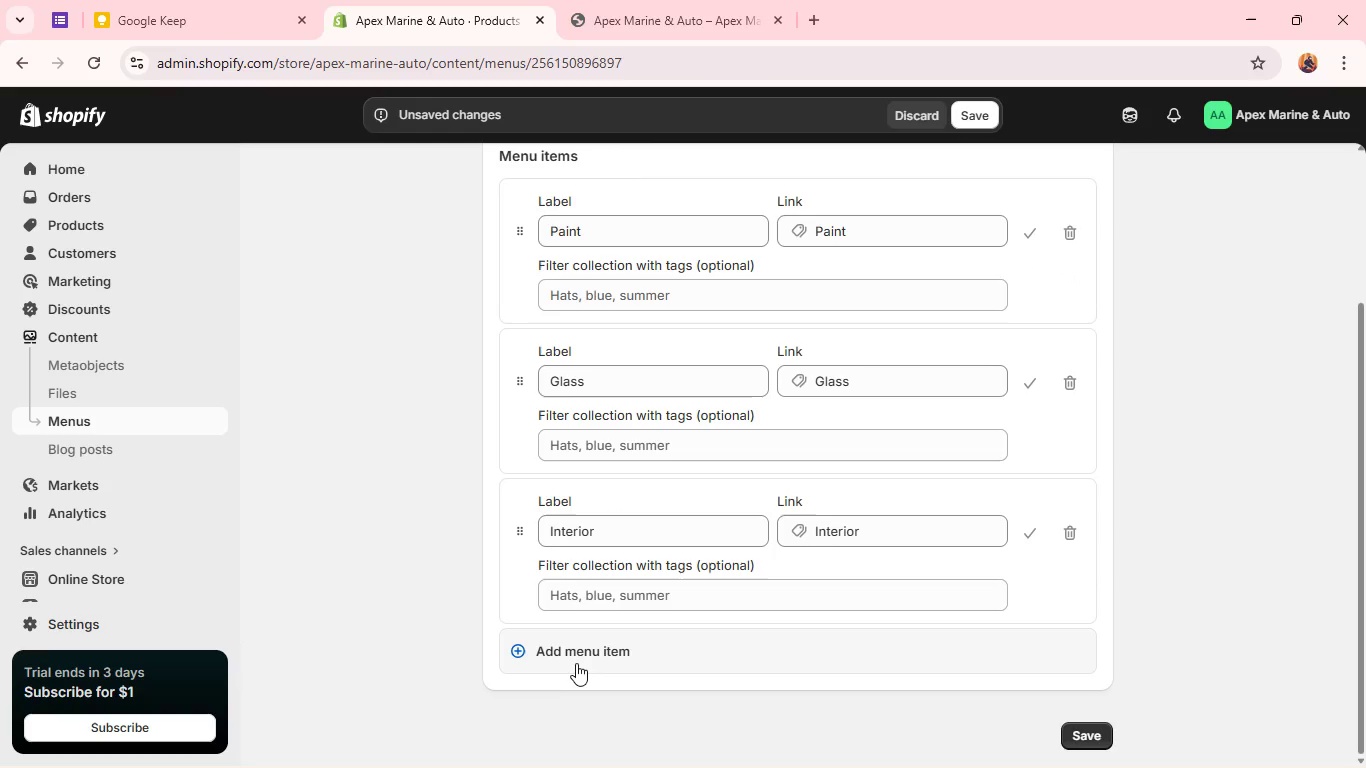 
left_click([576, 660])
 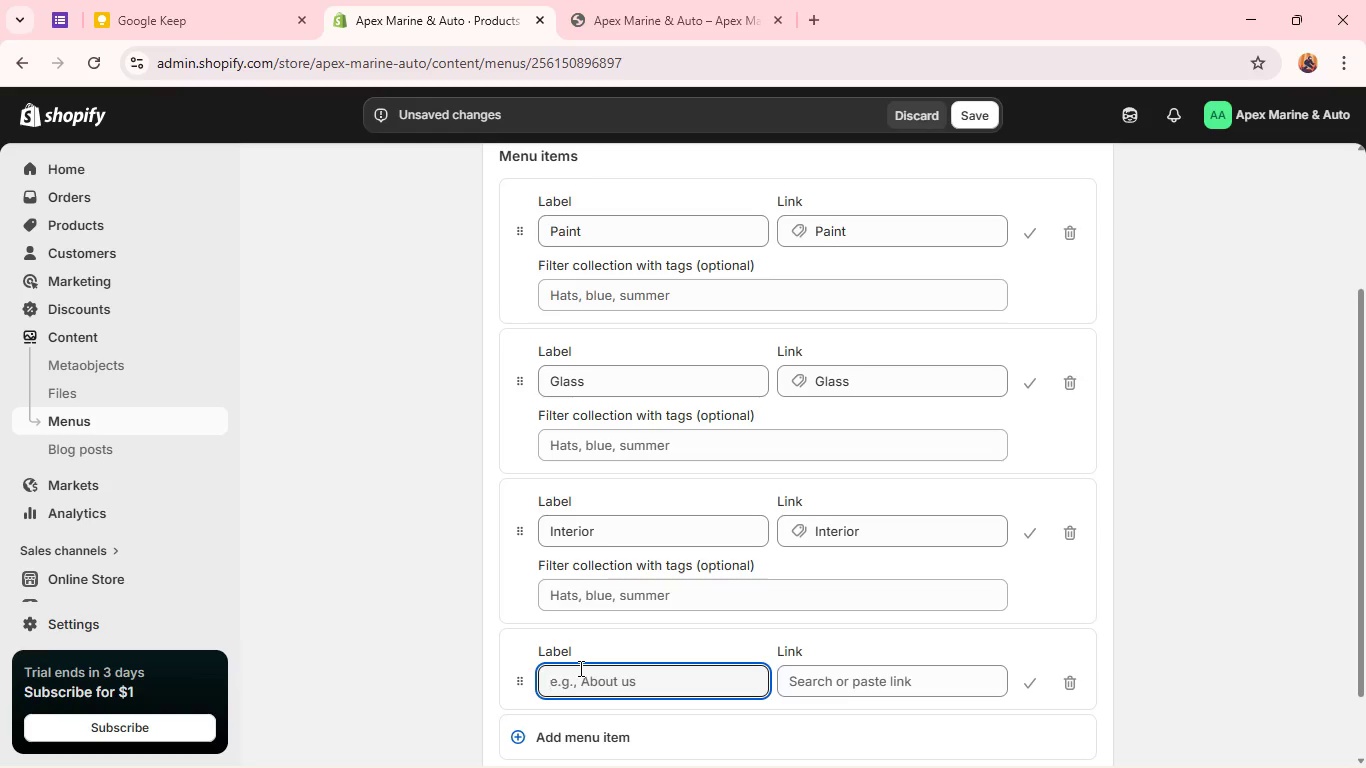 
wait(5.38)
 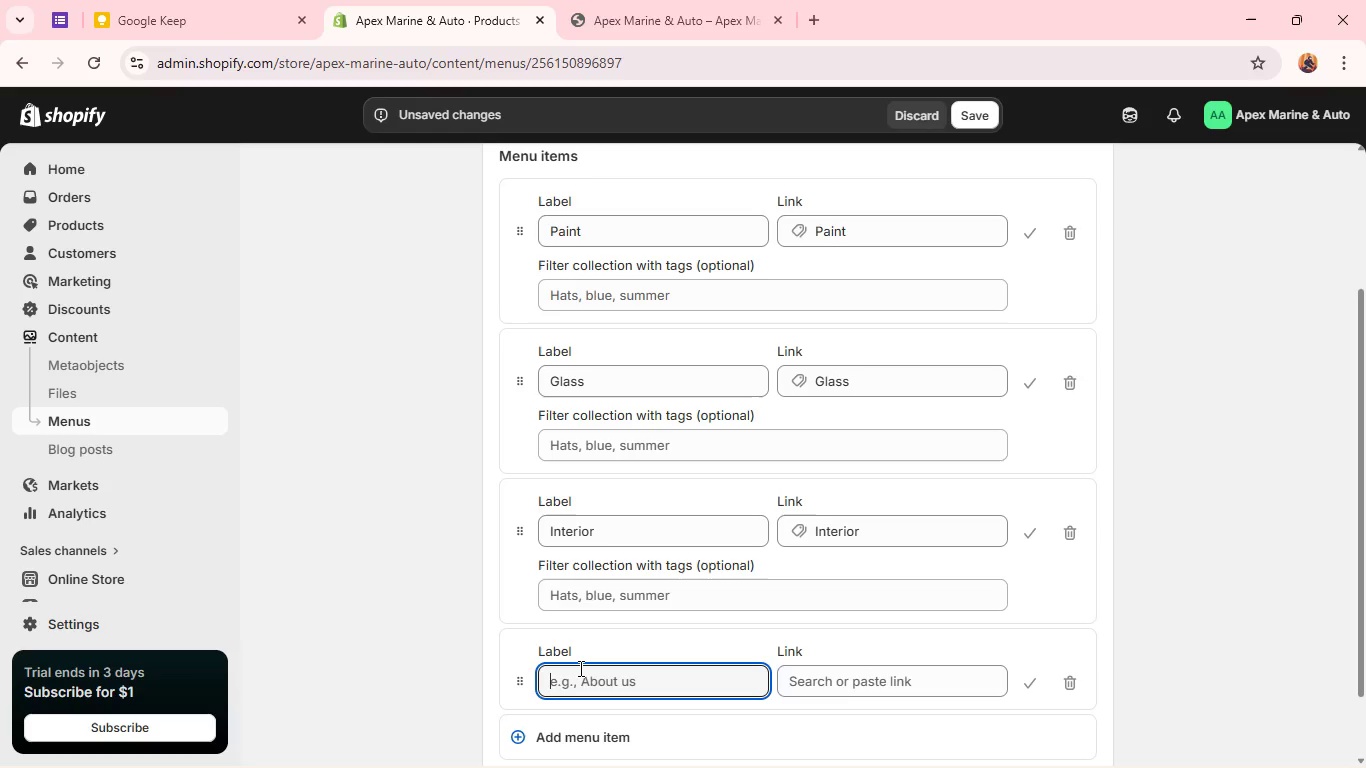 
type(MArine)
 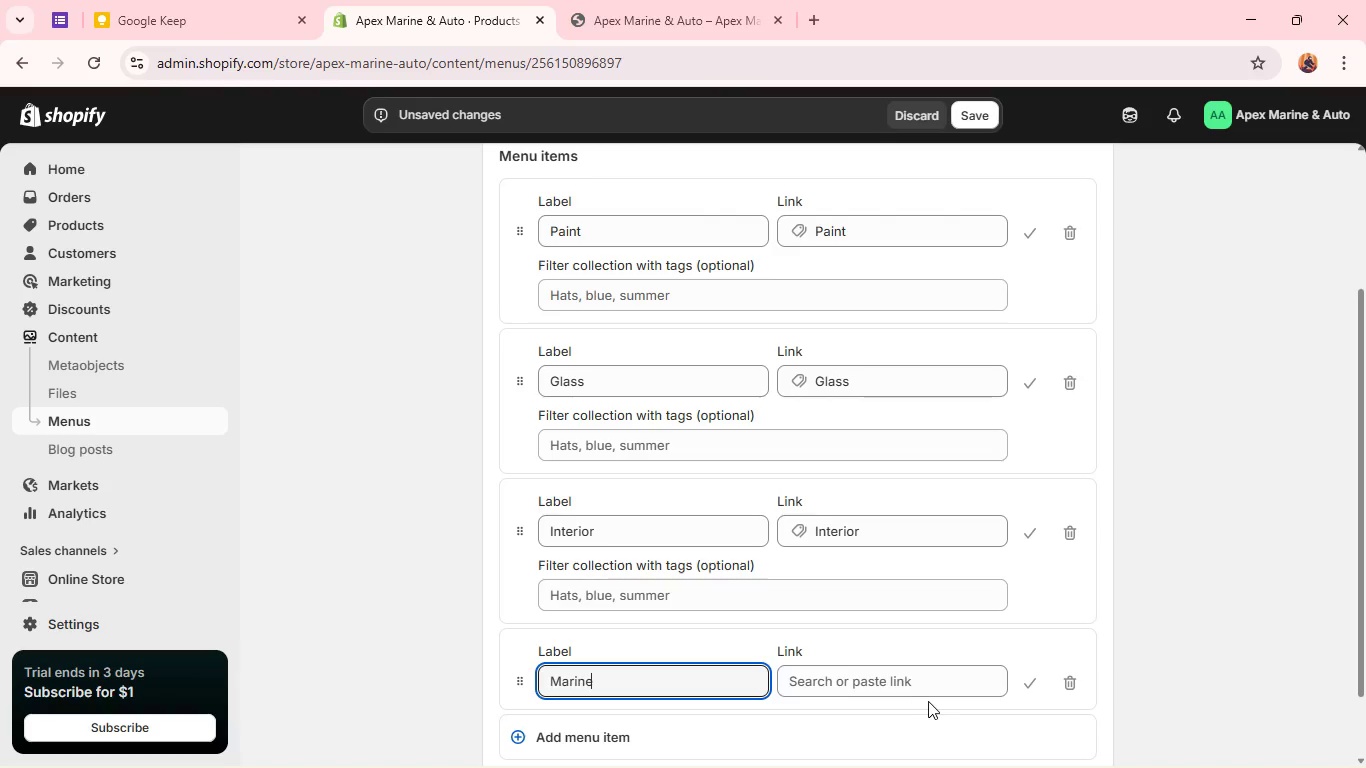 
left_click([918, 682])
 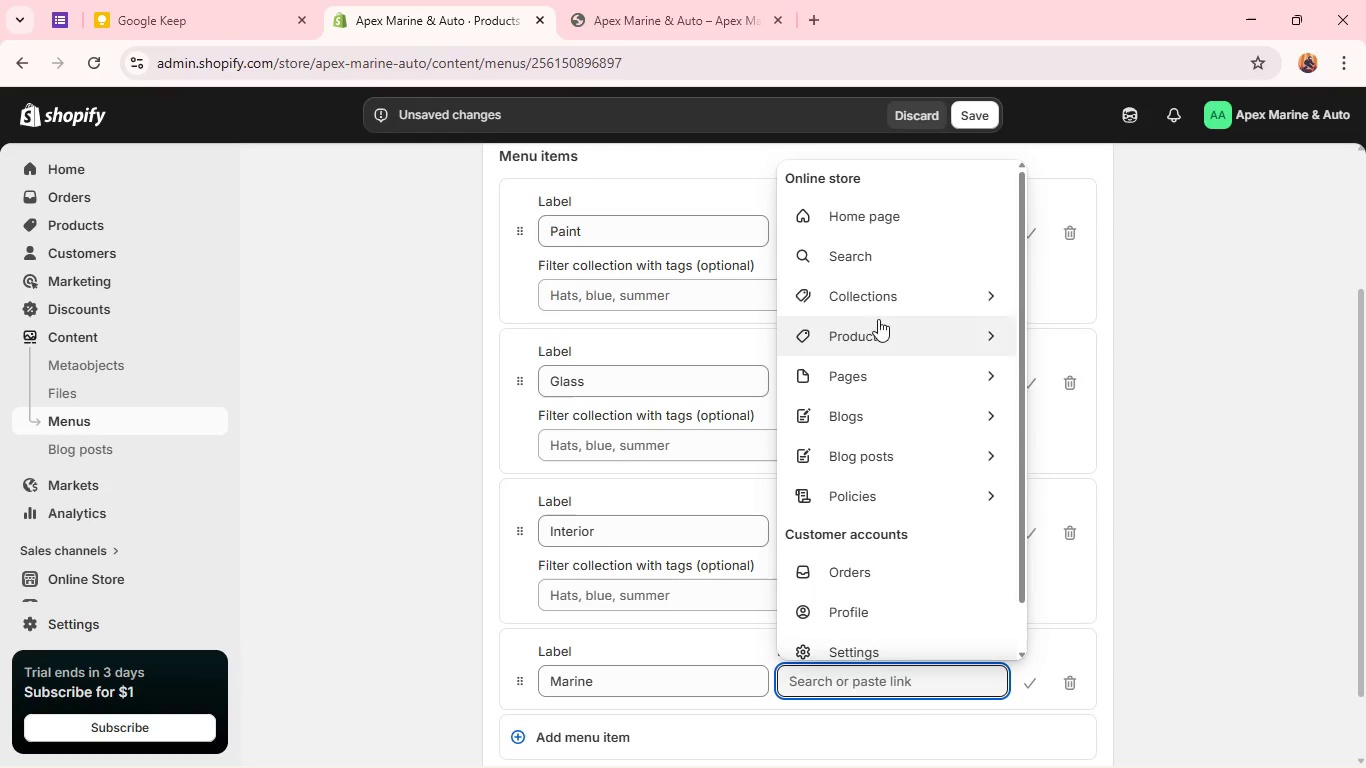 
left_click([879, 312])
 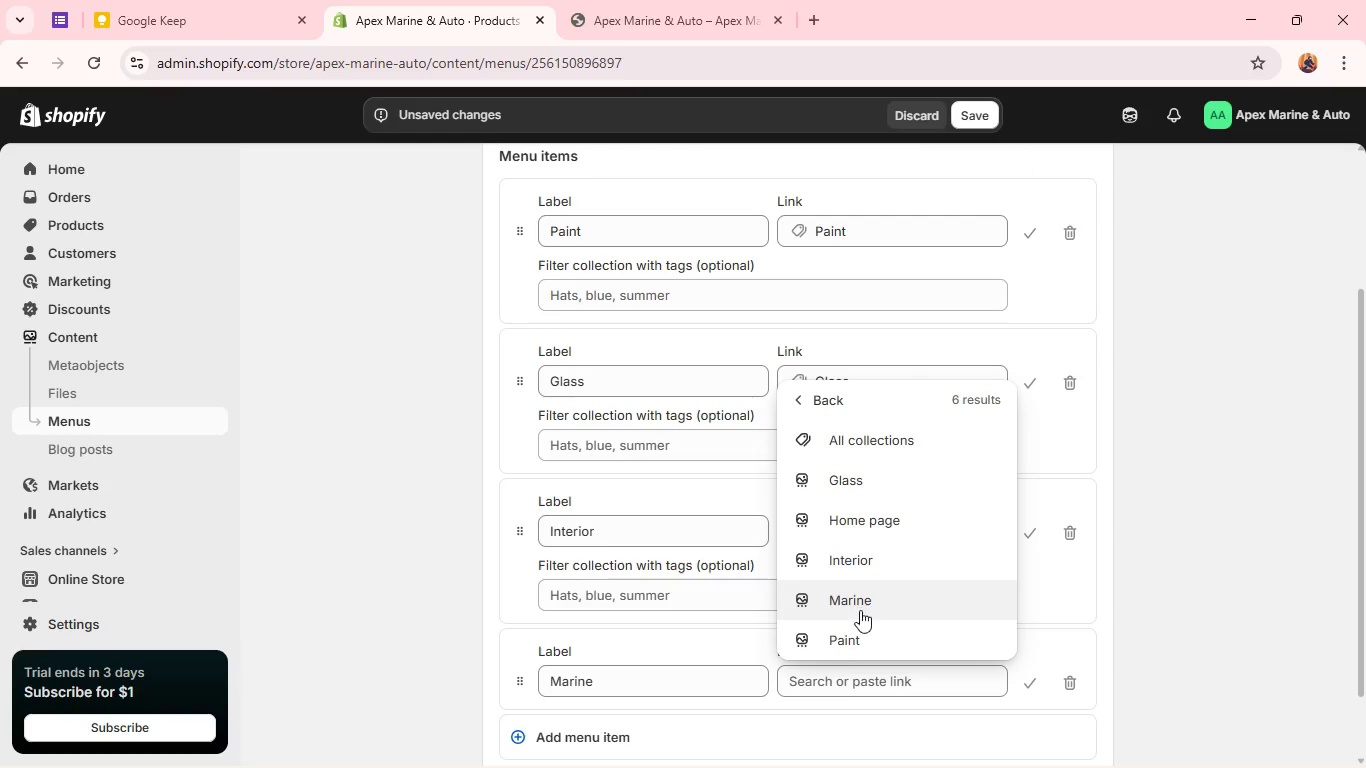 
left_click([862, 603])
 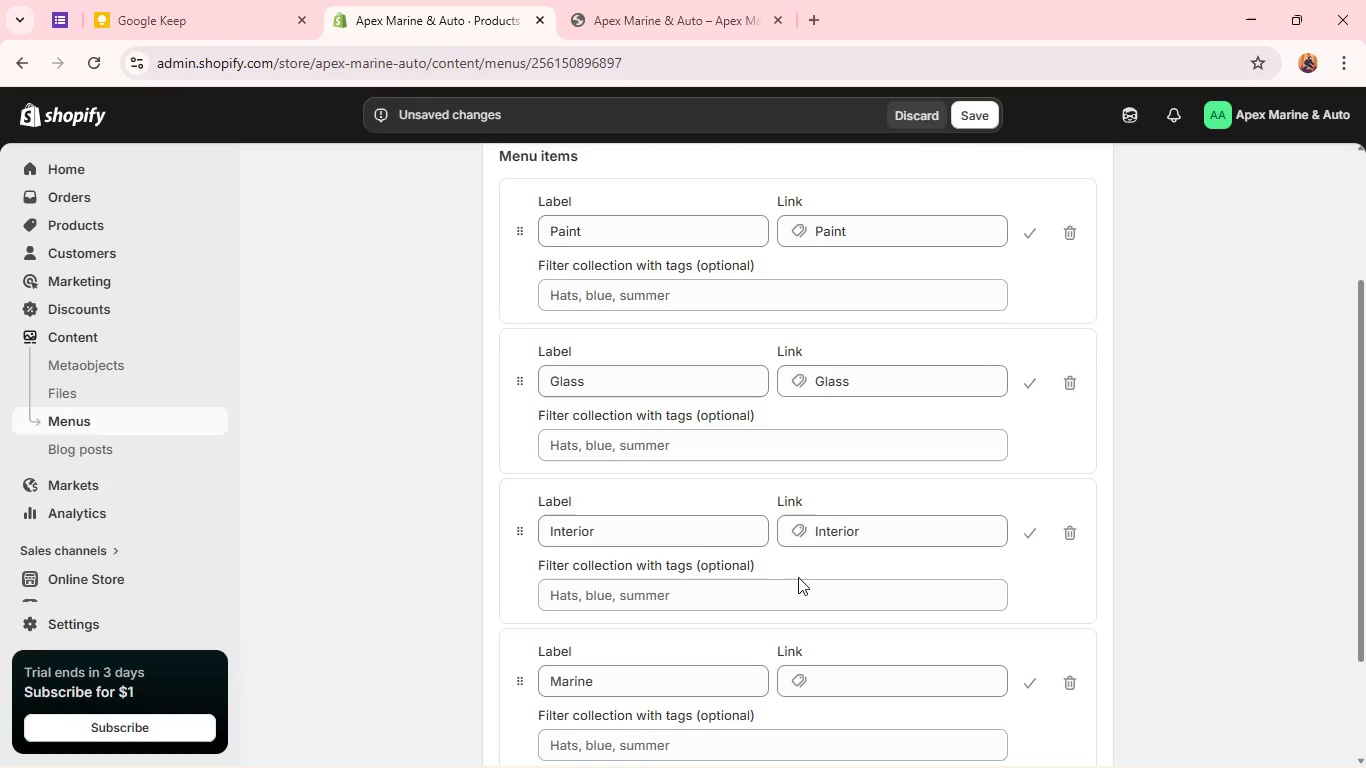 
scroll: coordinate [798, 577], scroll_direction: down, amount: 3.0
 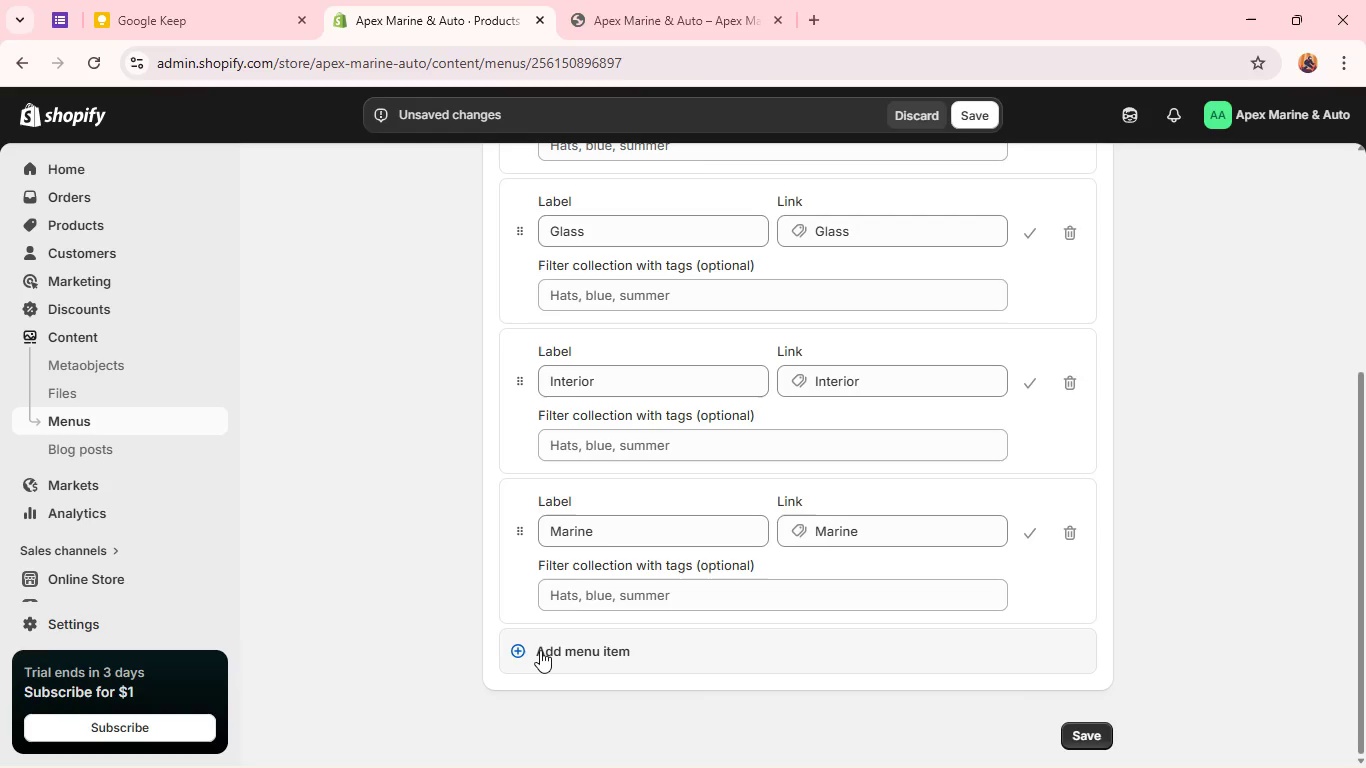 
left_click([540, 650])
 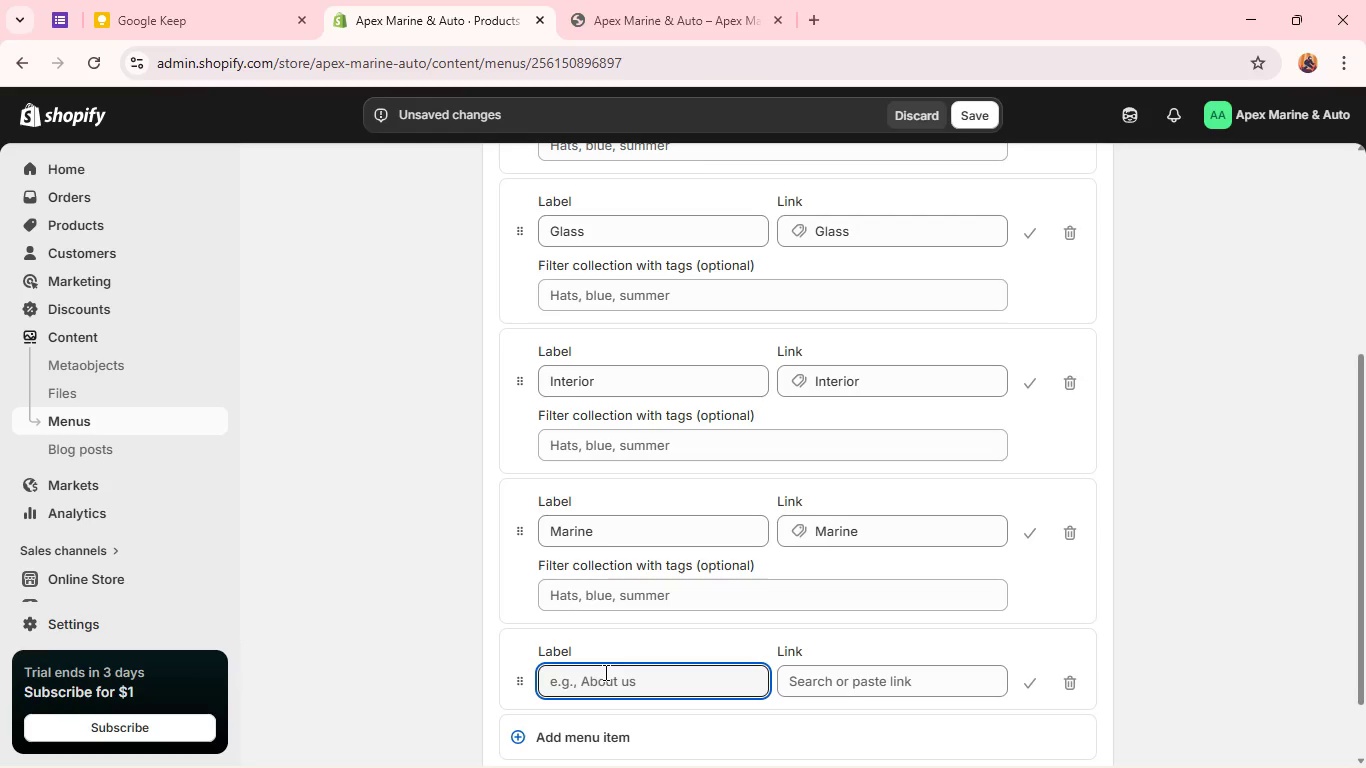 
type(About)
 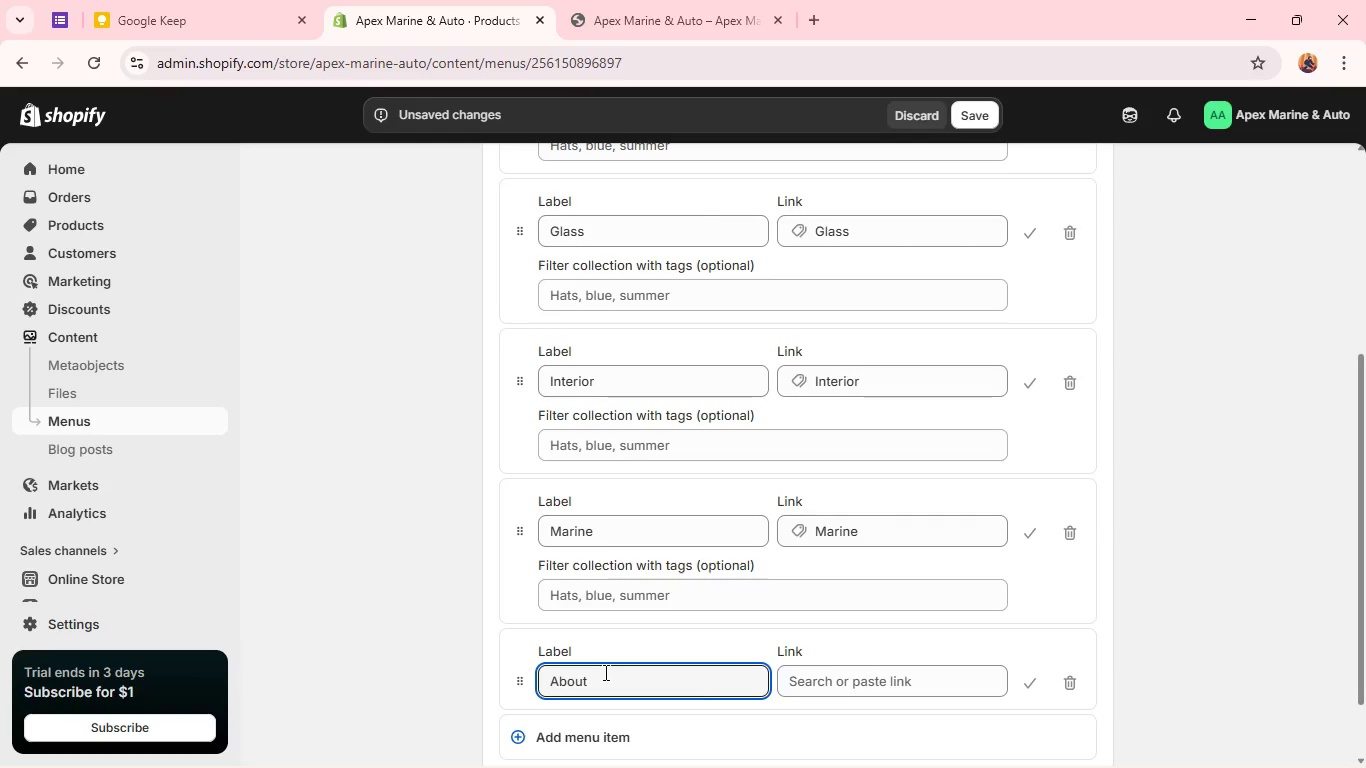 
left_click([861, 691])
 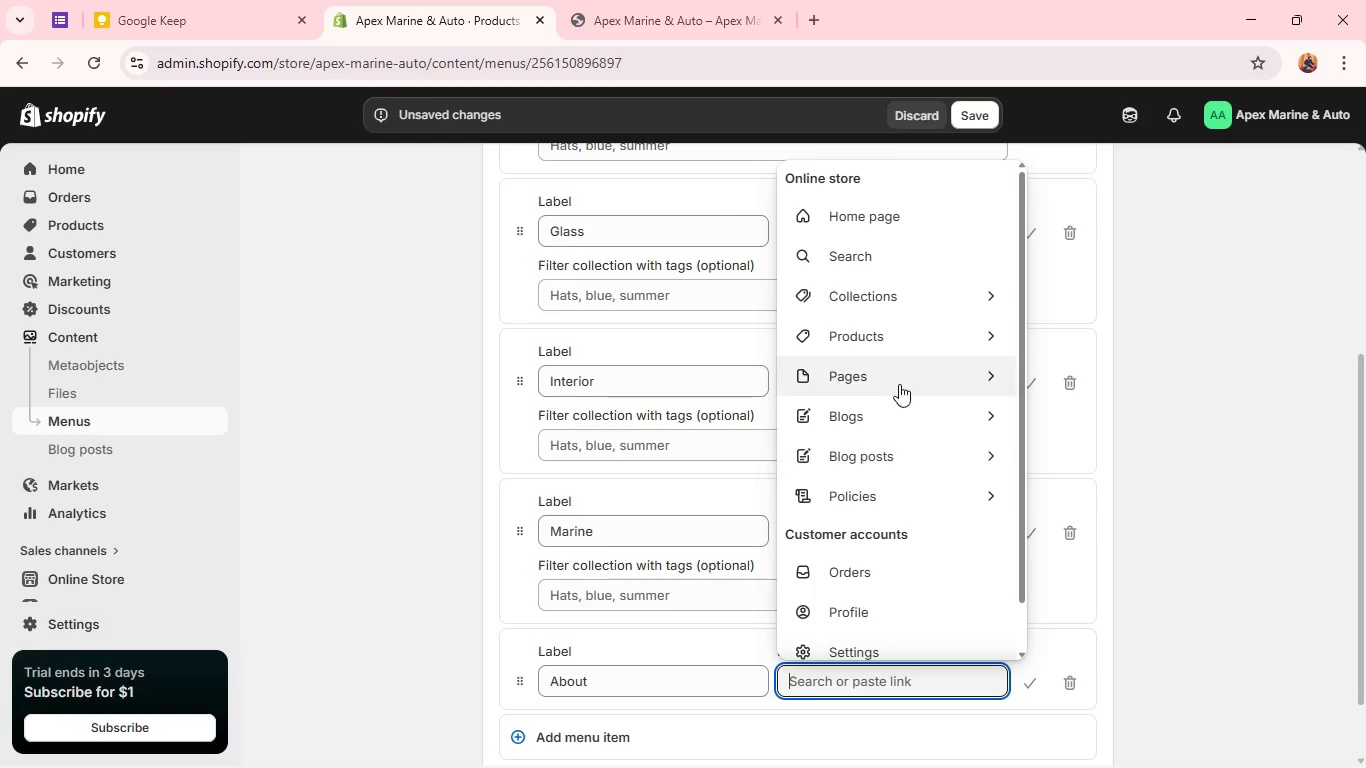 
left_click([899, 382])
 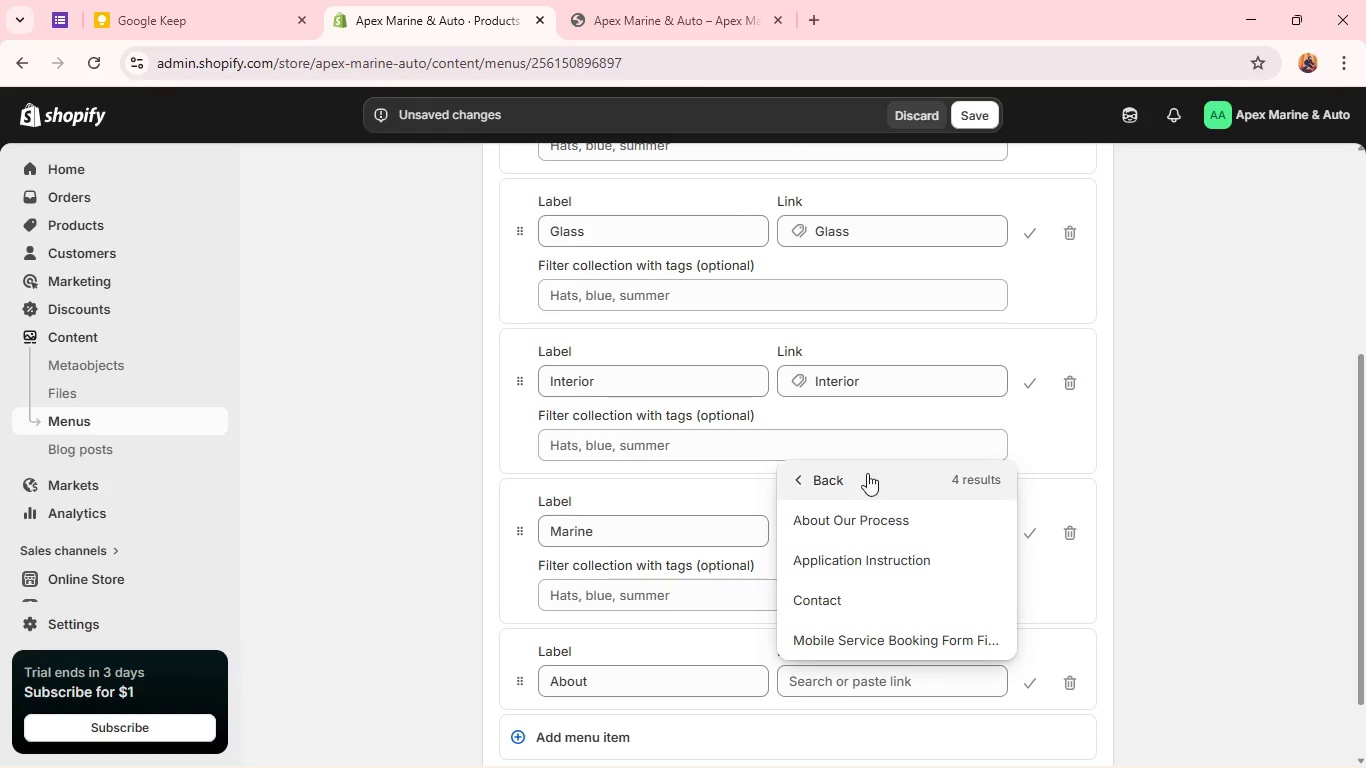 
left_click([873, 513])
 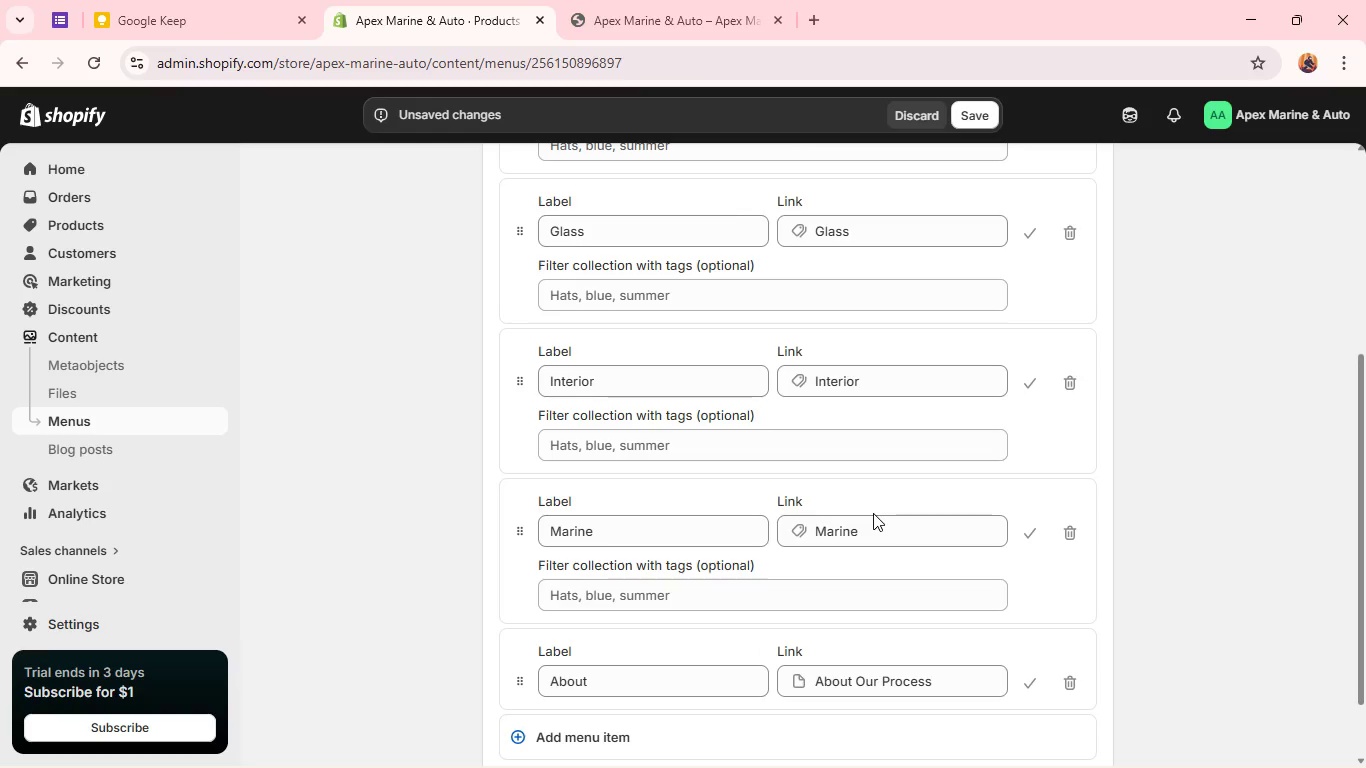 
scroll: coordinate [873, 513], scroll_direction: down, amount: 3.0
 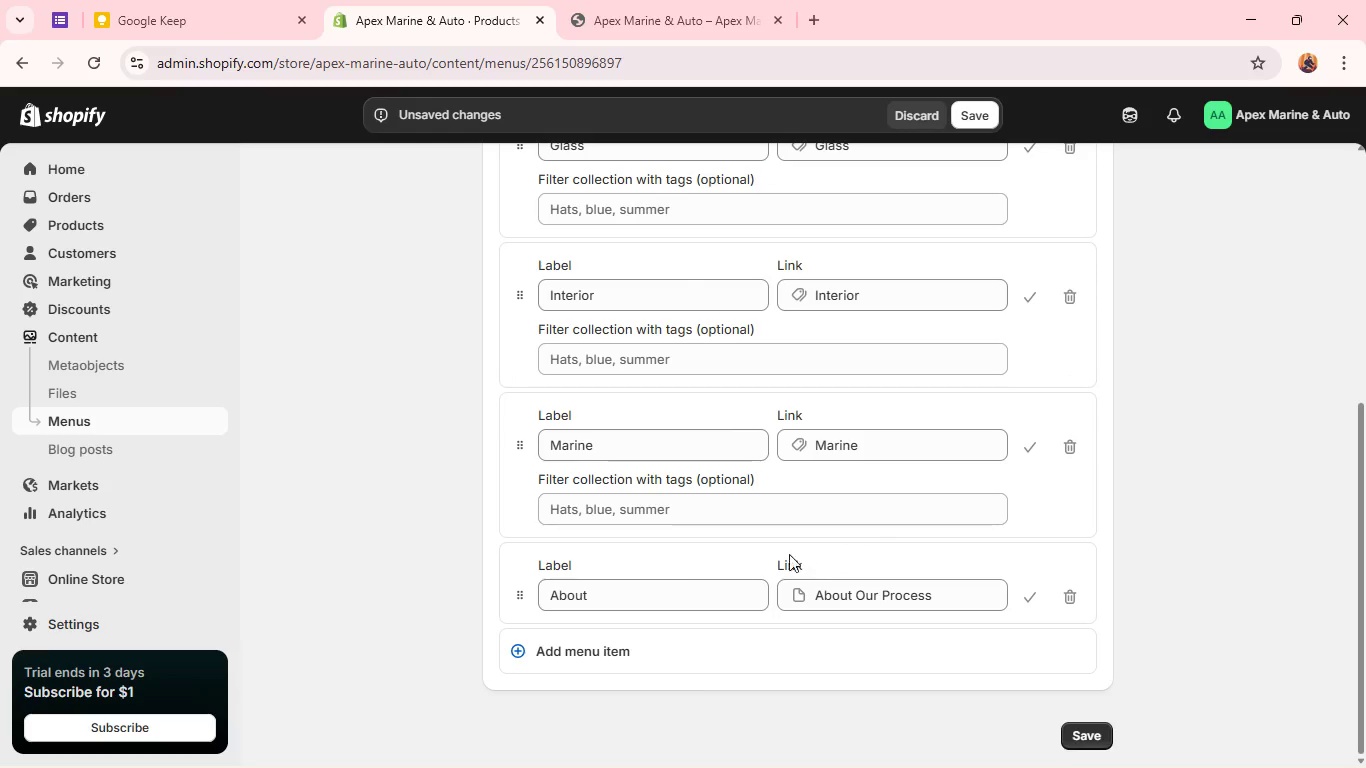 
left_click([568, 652])
 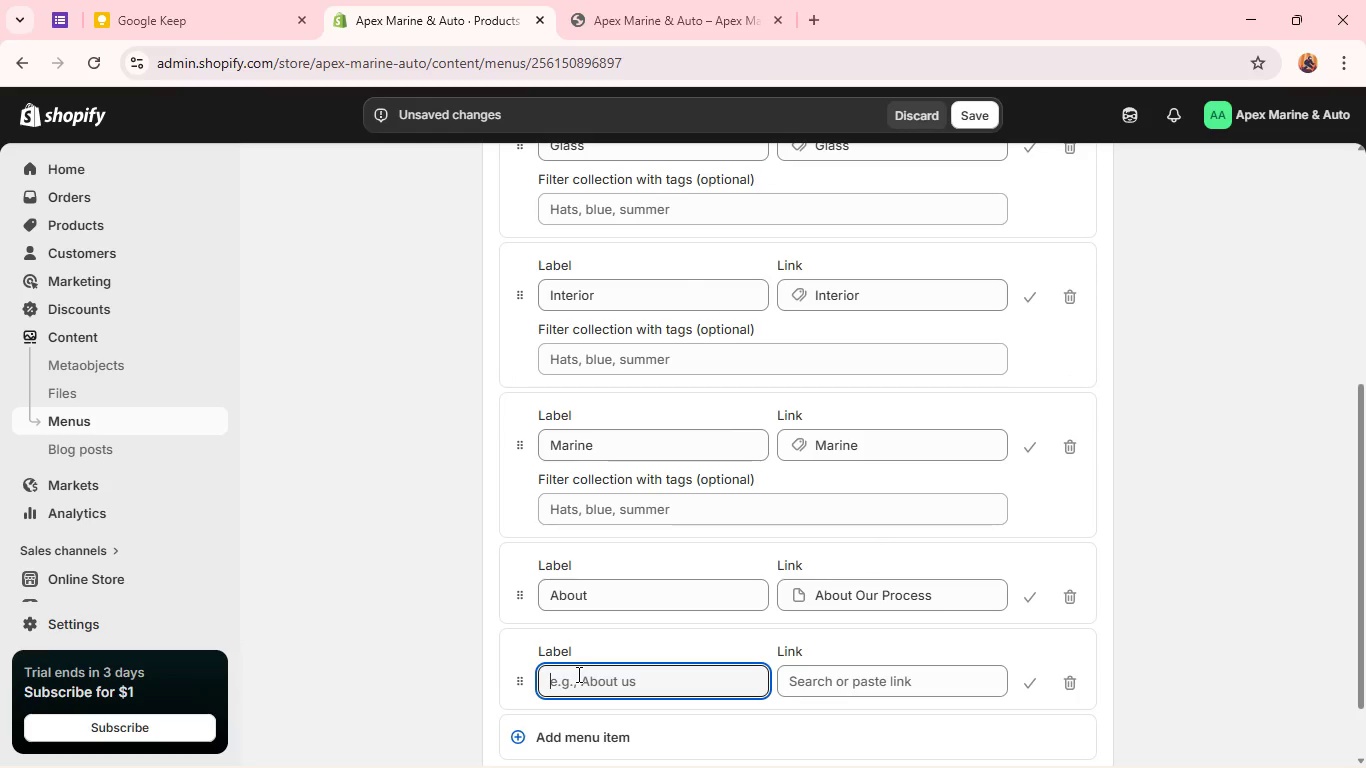 
type(Inst)
 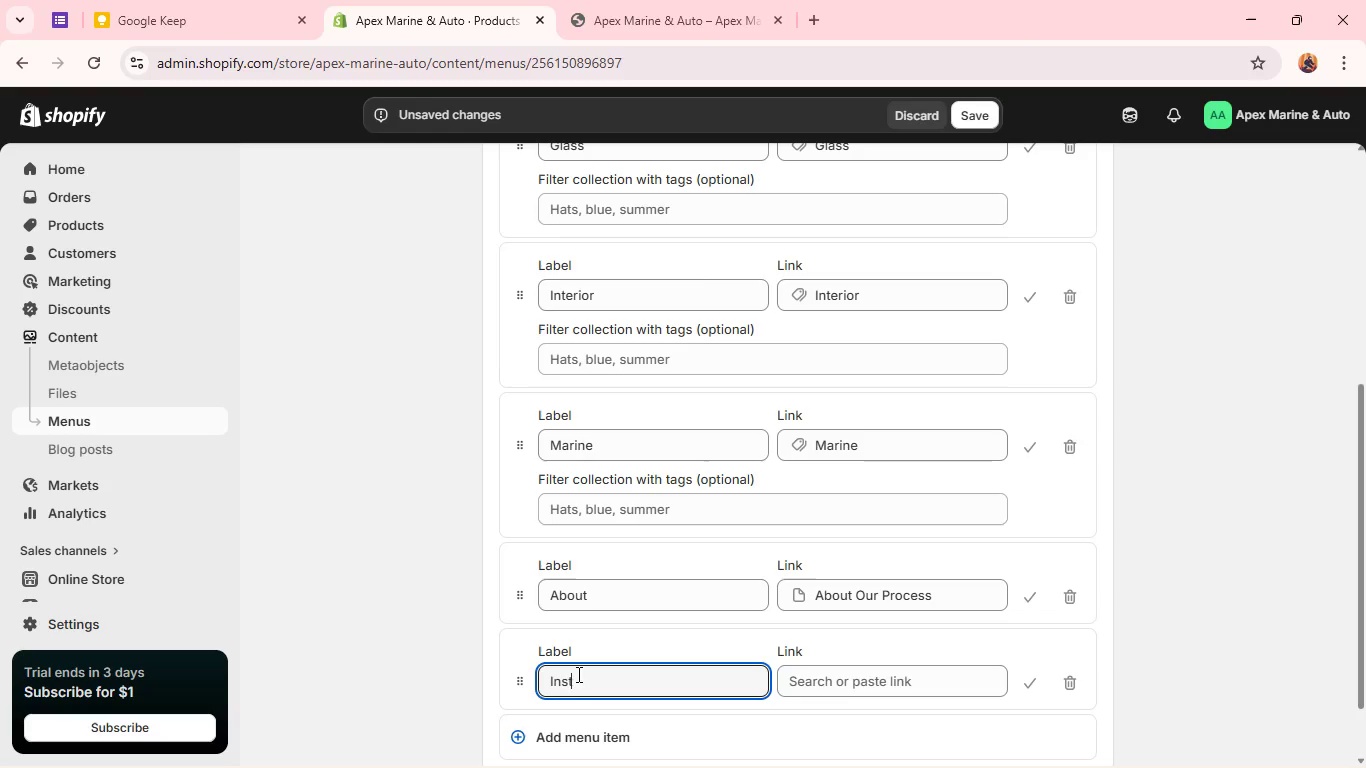 
type(ructios)
 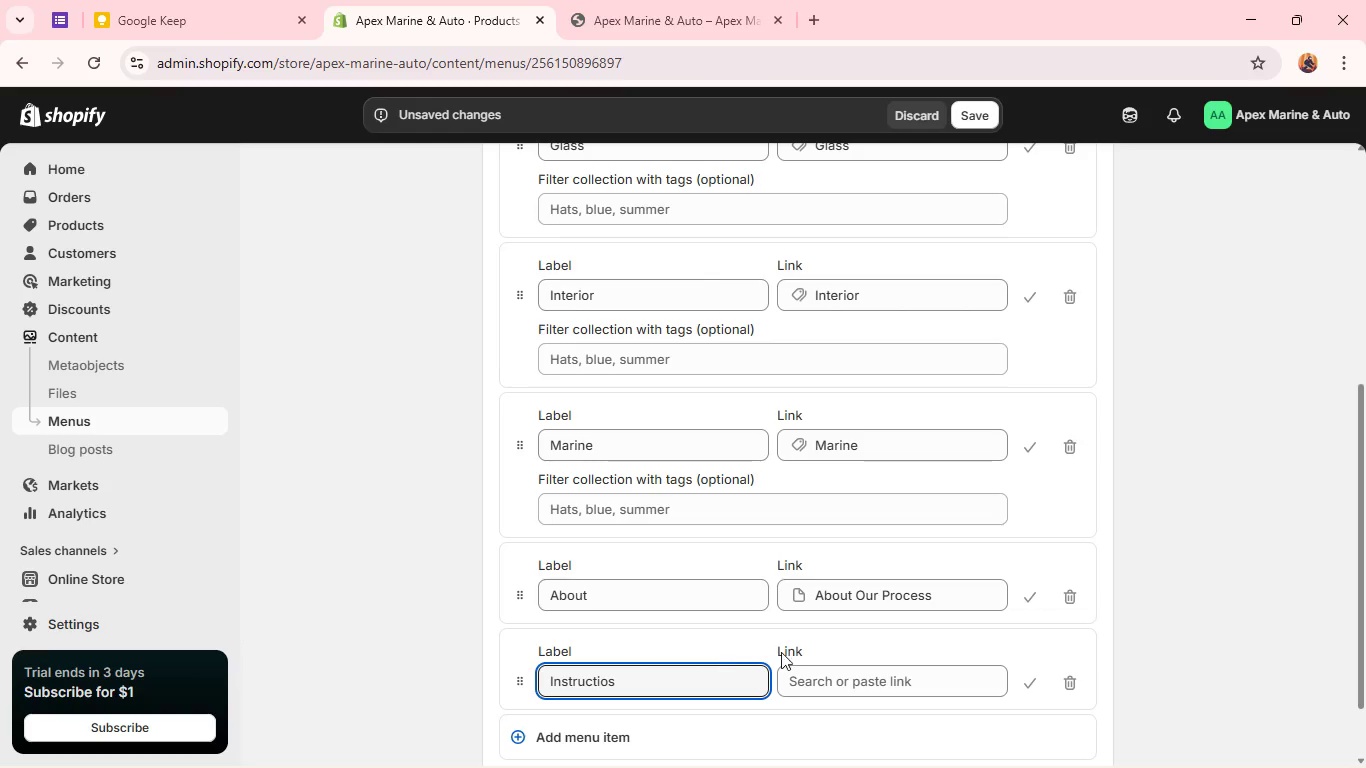 
left_click([828, 691])
 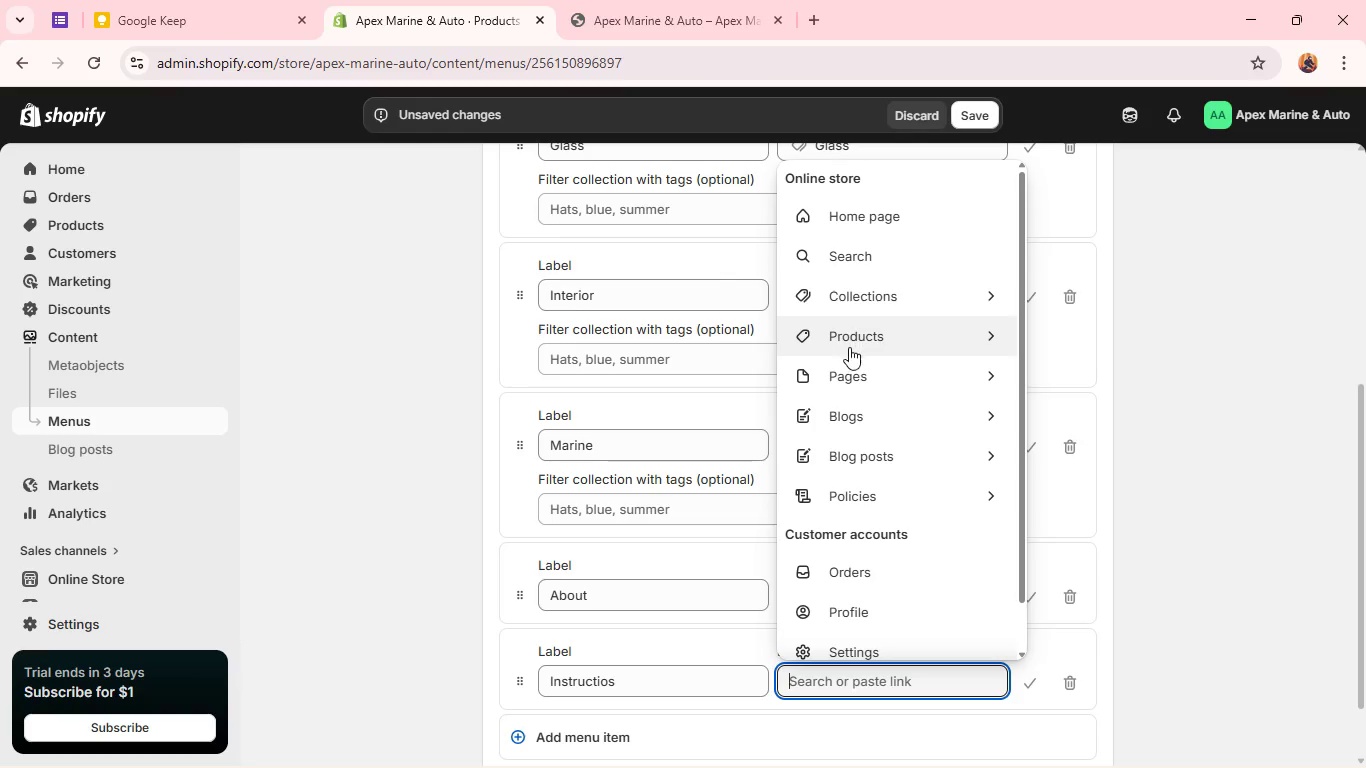 
left_click([849, 368])
 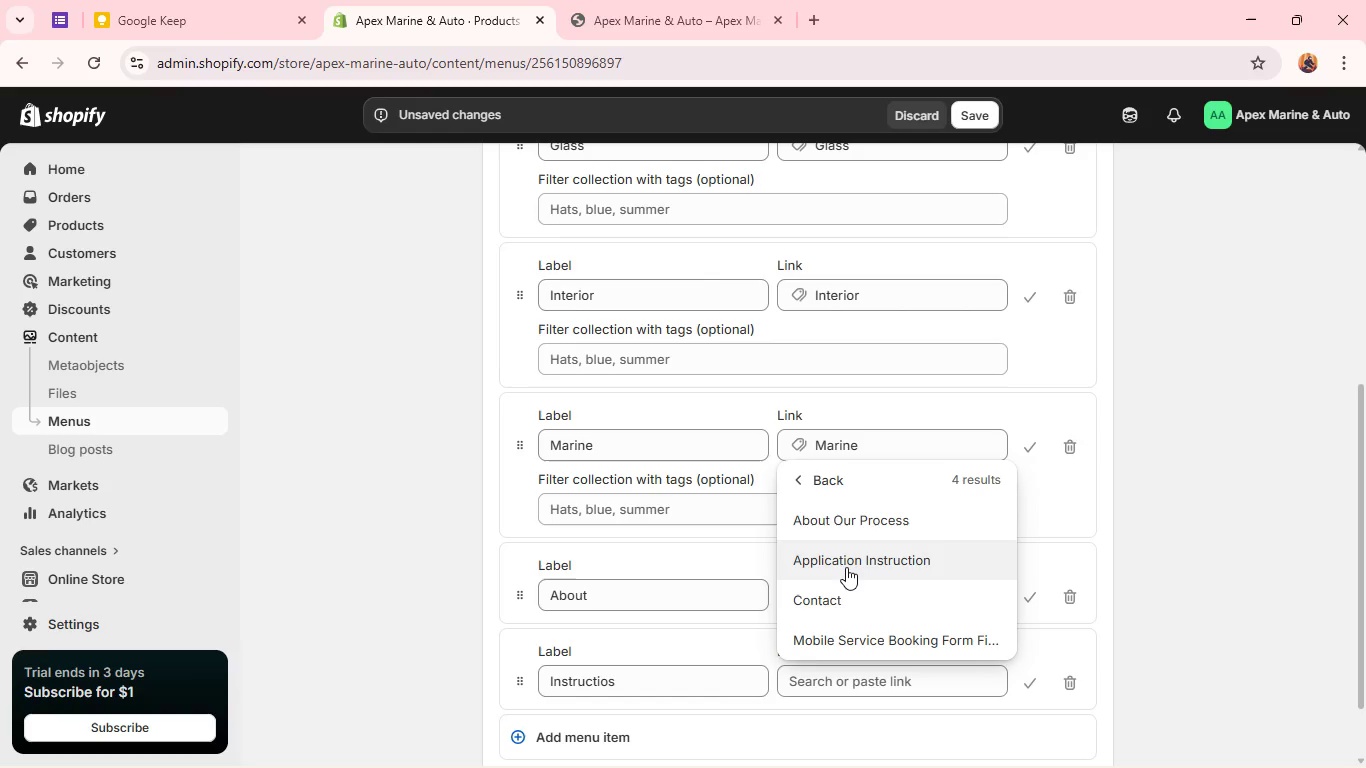 
left_click([846, 567])
 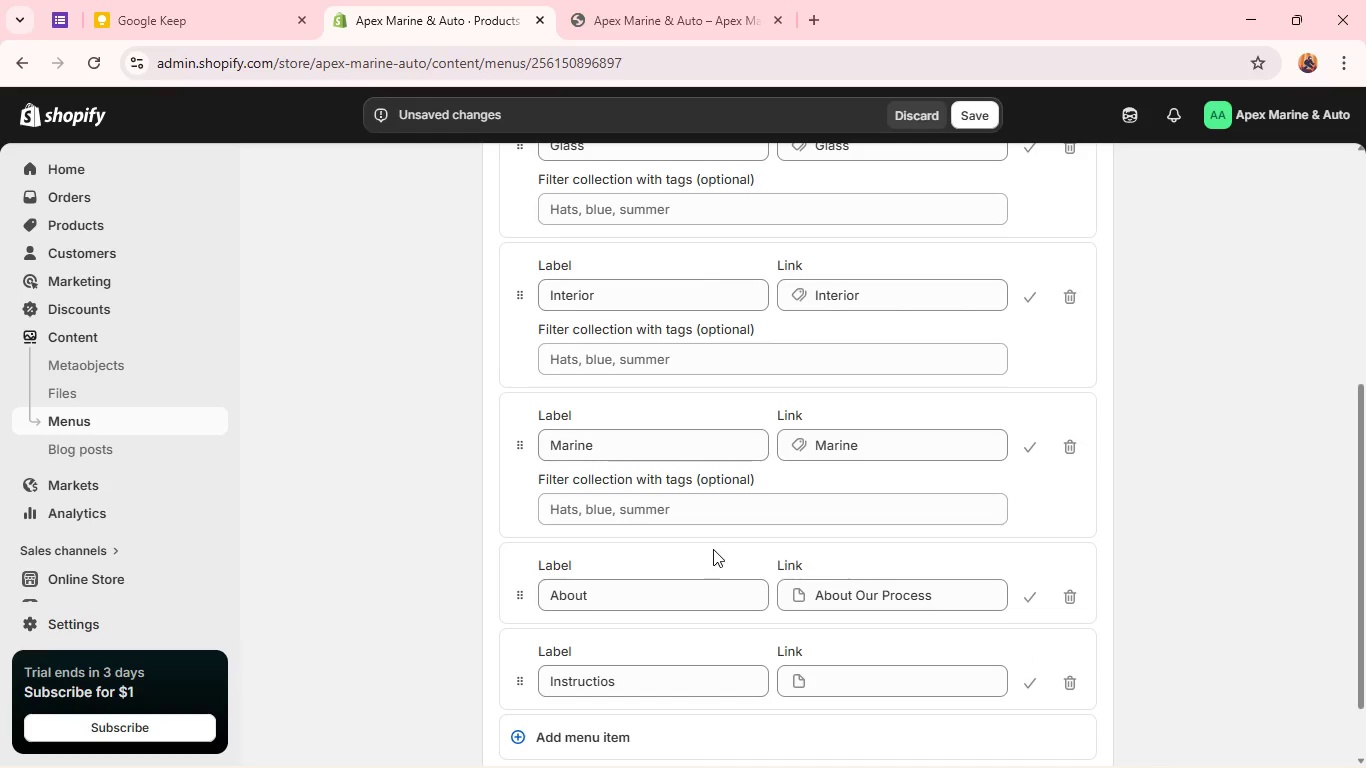 
scroll: coordinate [705, 539], scroll_direction: down, amount: 4.0
 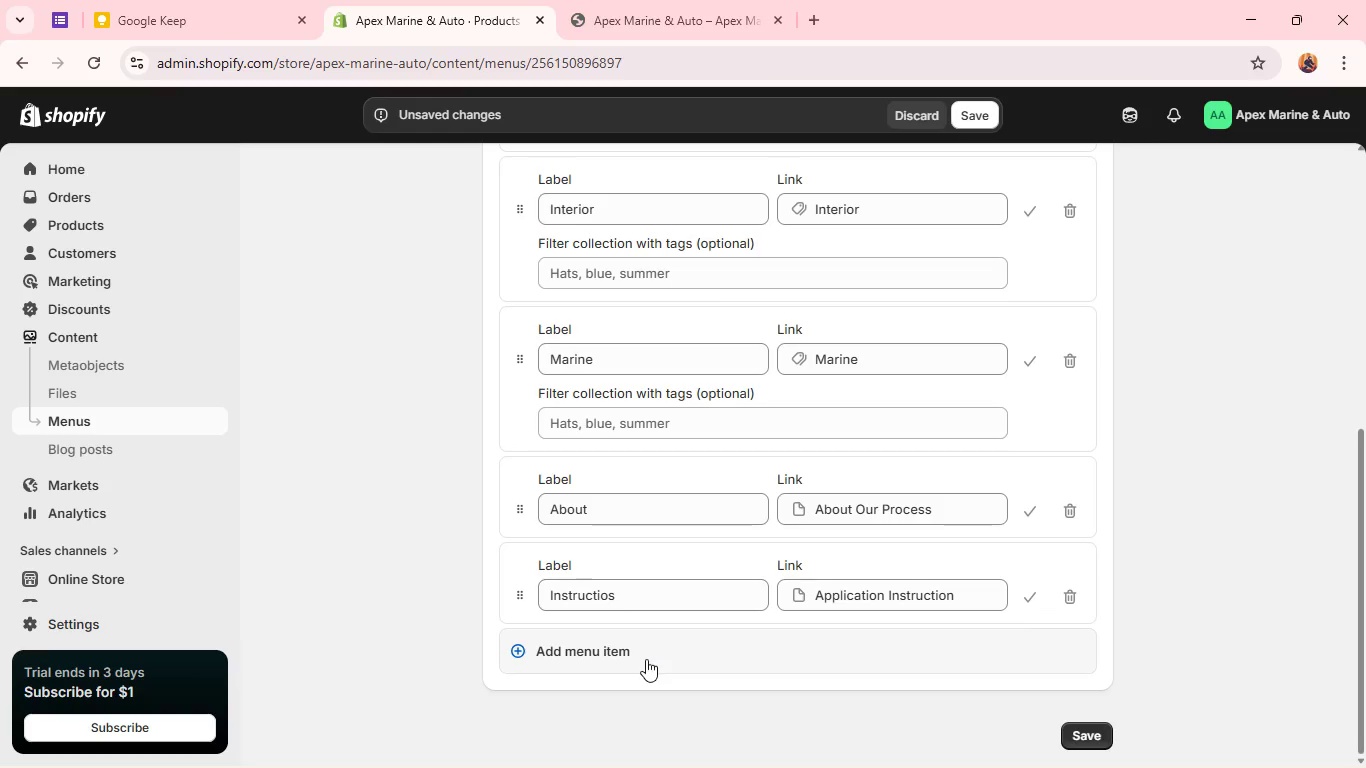 
left_click([646, 659])
 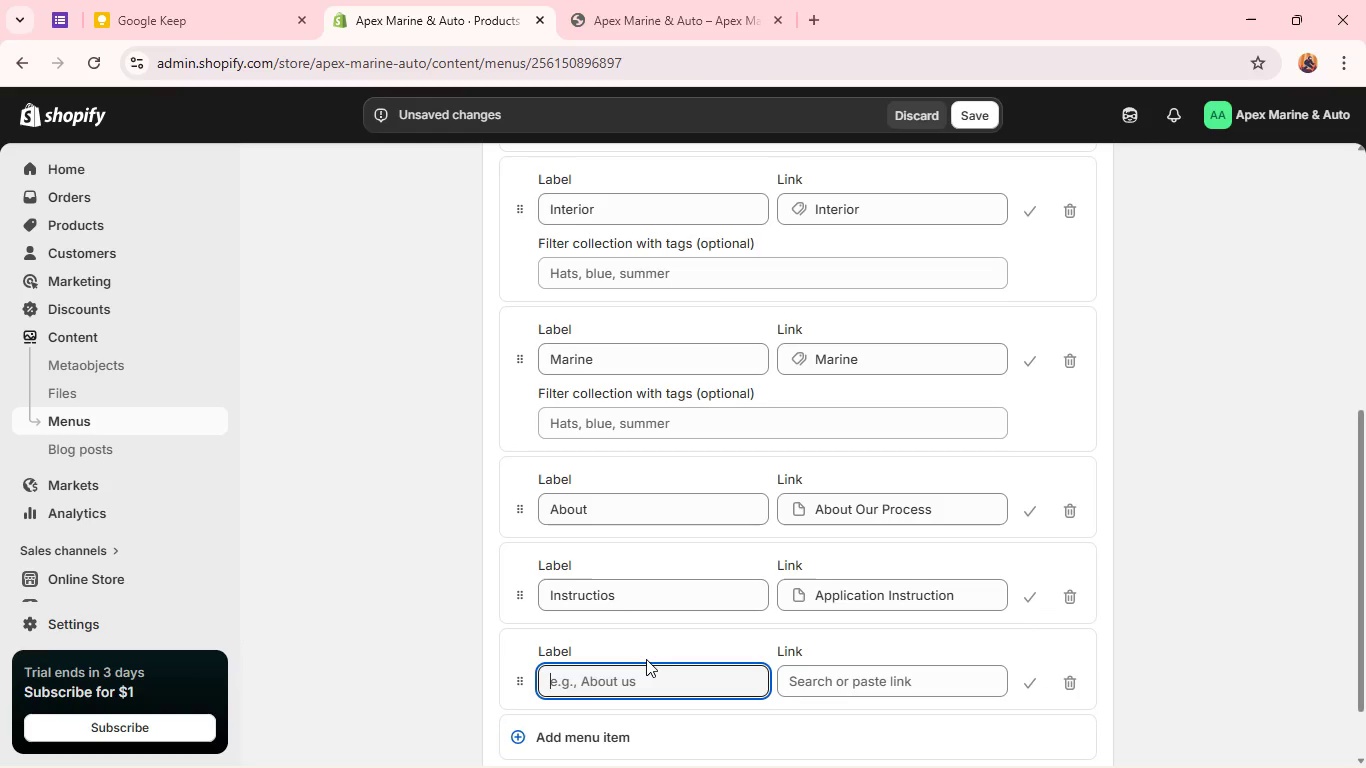 
type(Book Service)
 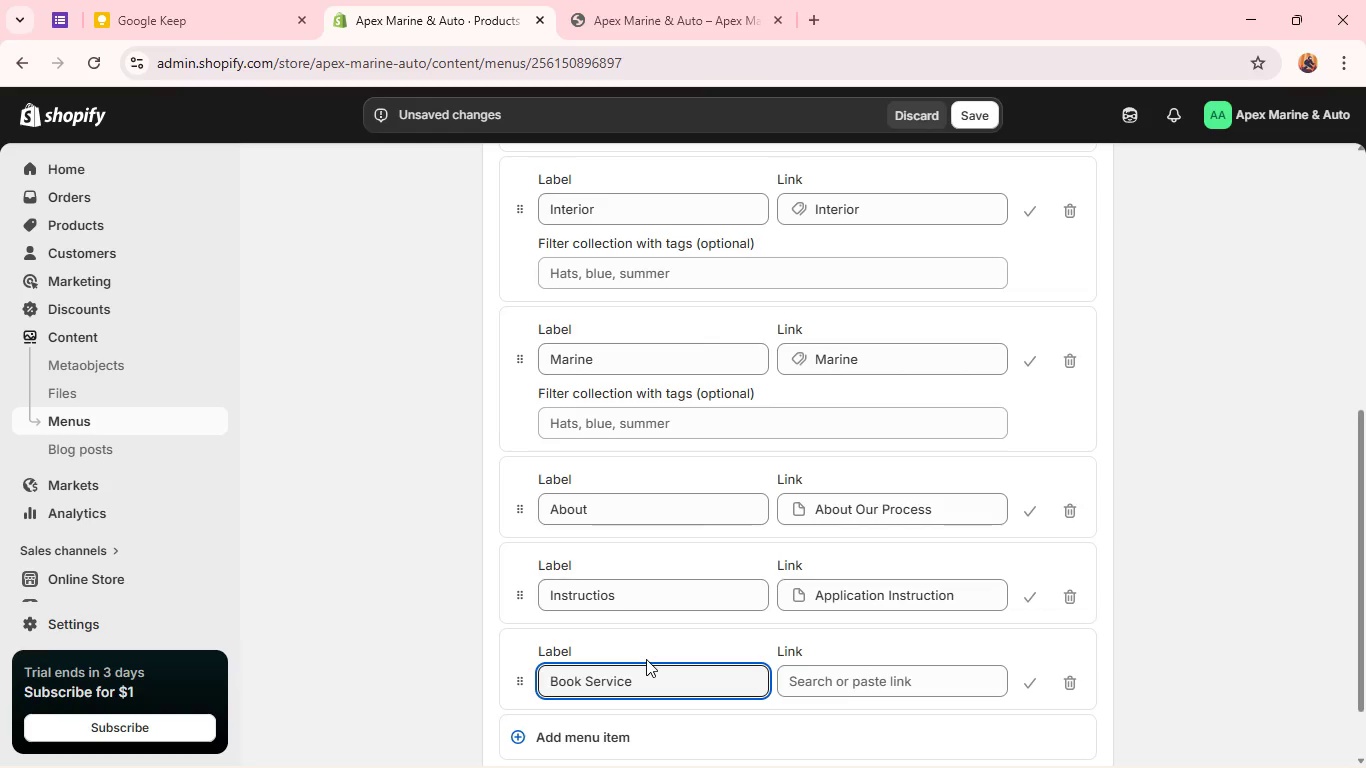 
left_click([891, 688])
 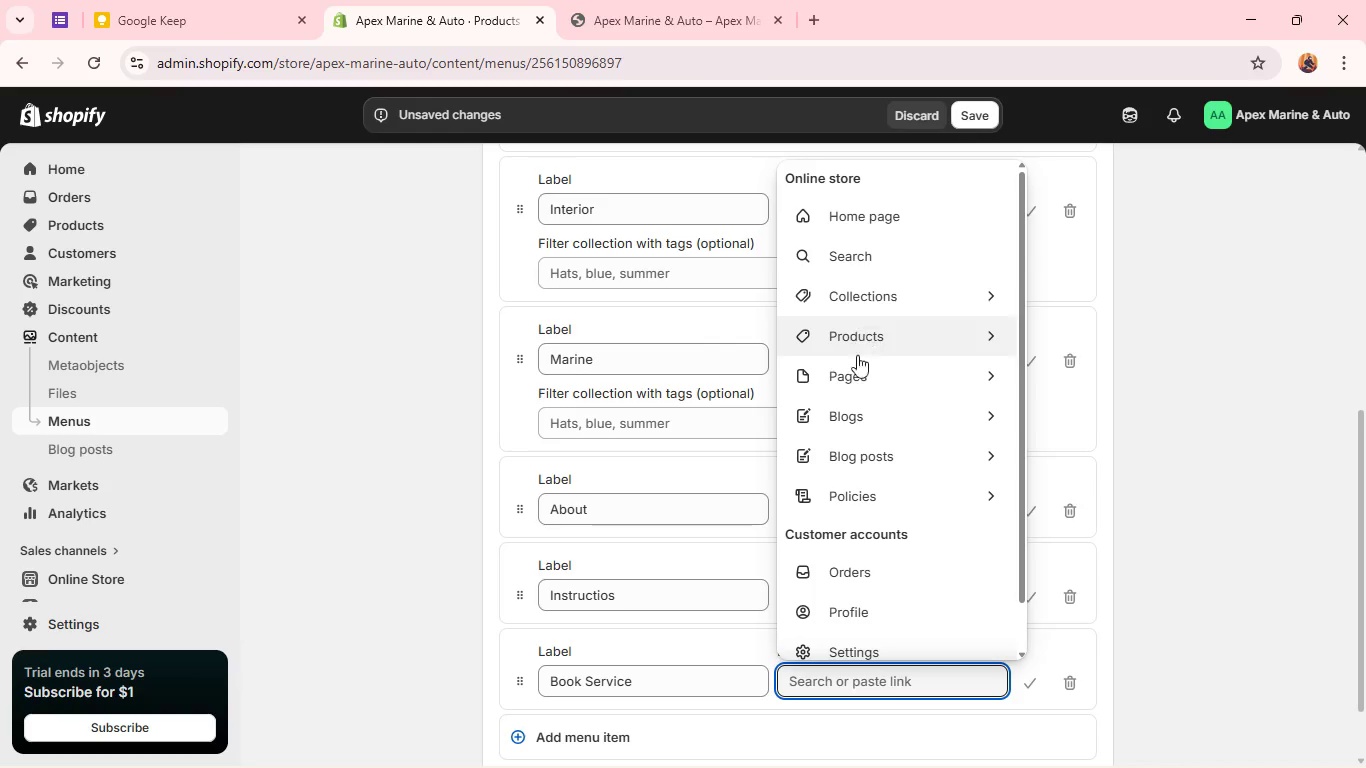 
left_click([850, 392])
 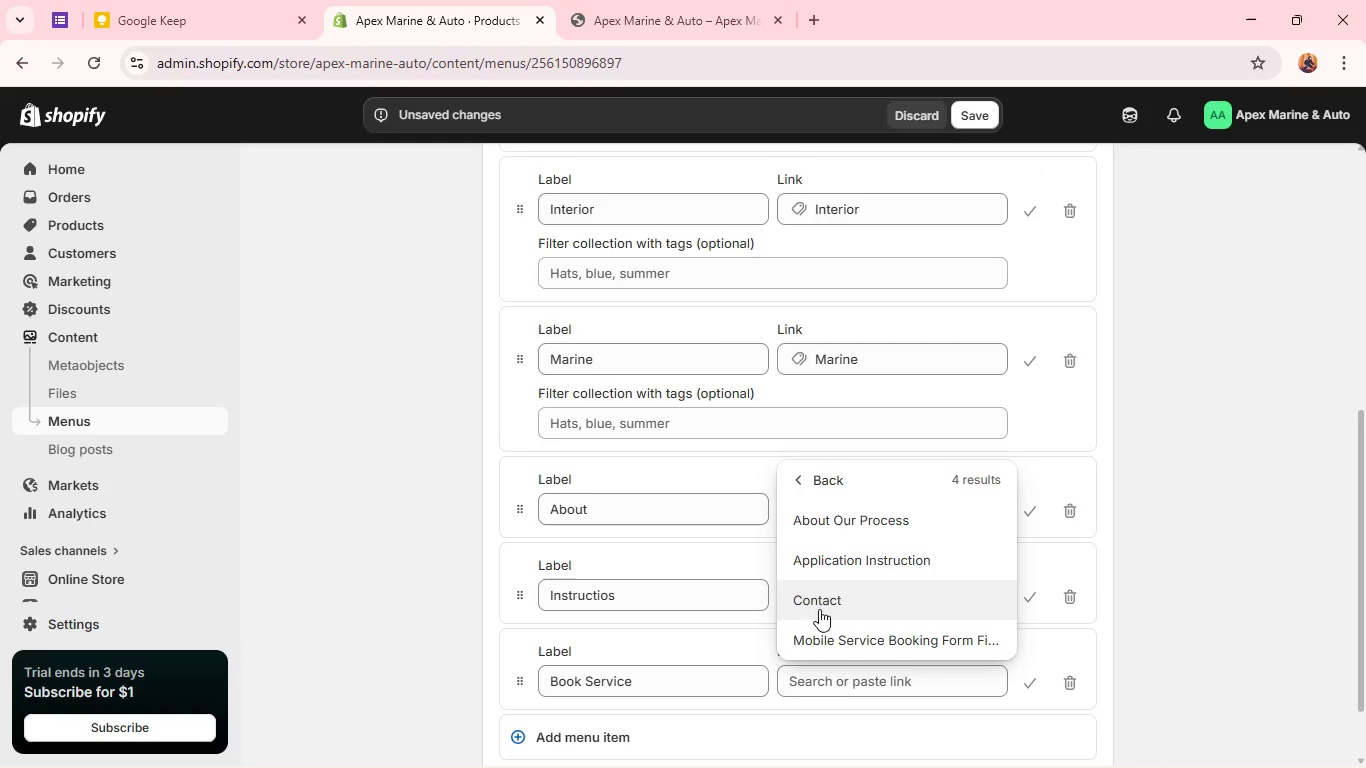 
left_click([824, 634])
 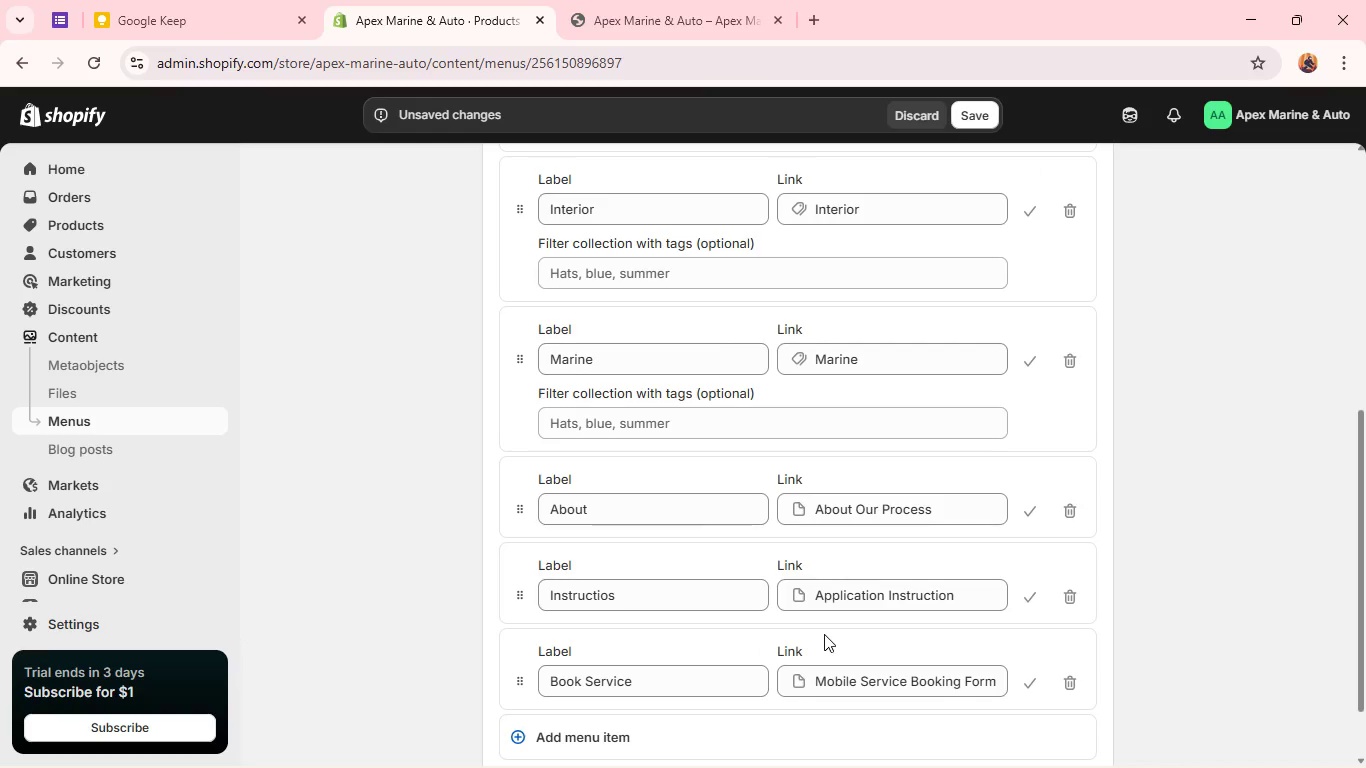 
scroll: coordinate [824, 634], scroll_direction: down, amount: 3.0
 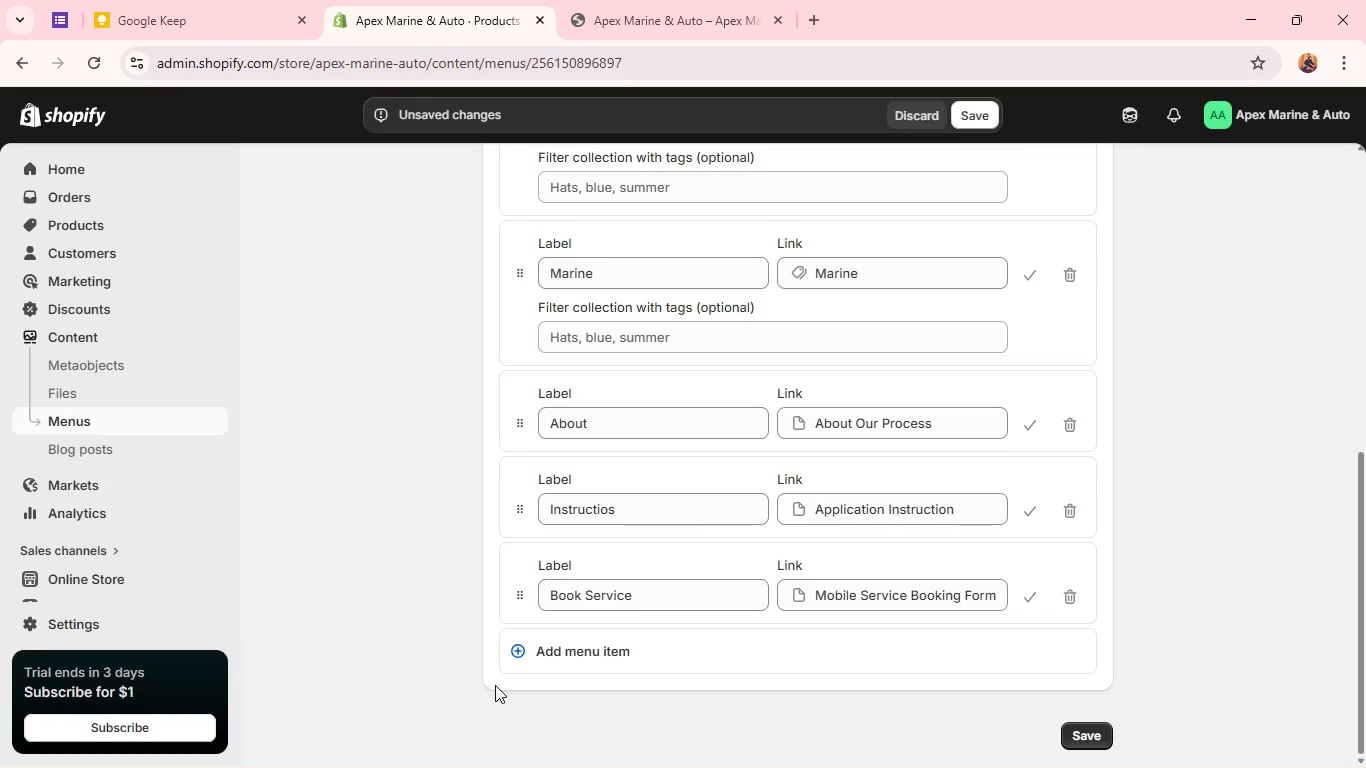 
left_click([1100, 733])
 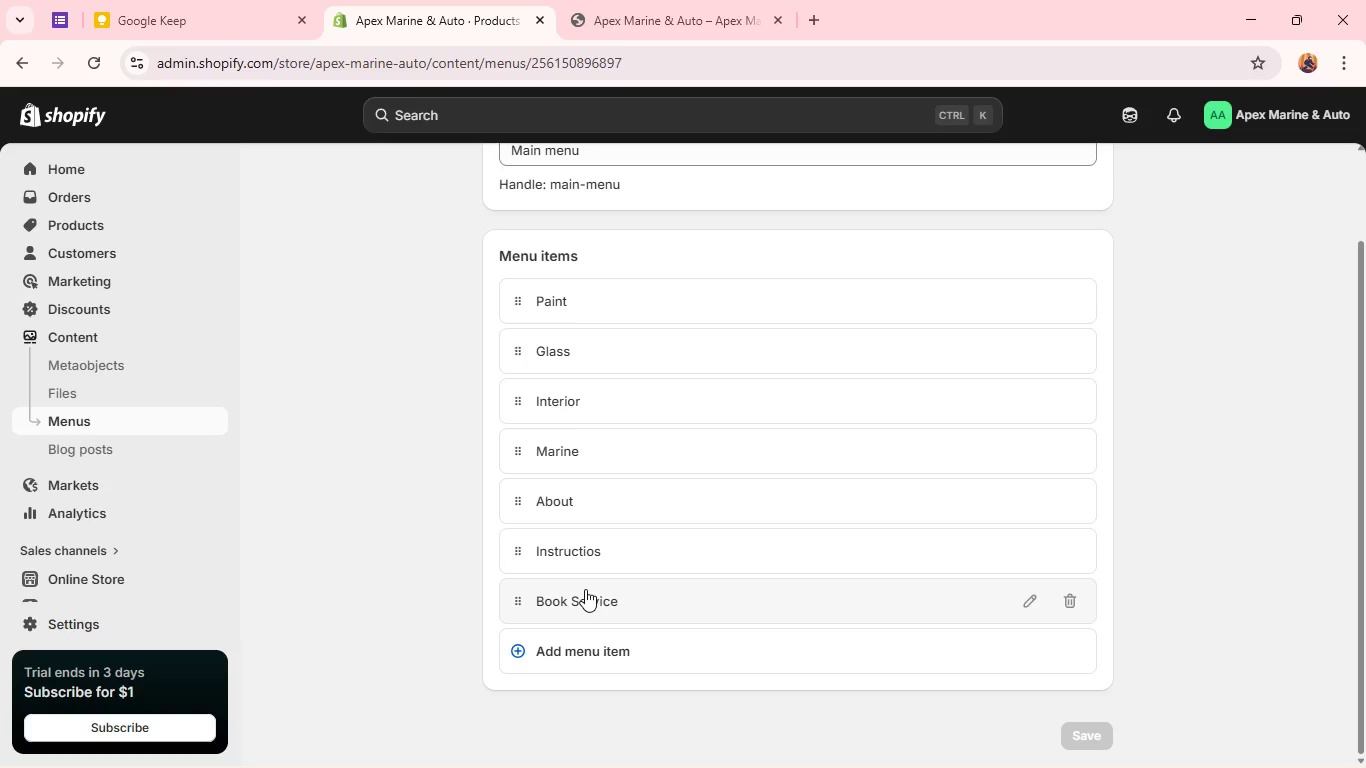 
wait(16.92)
 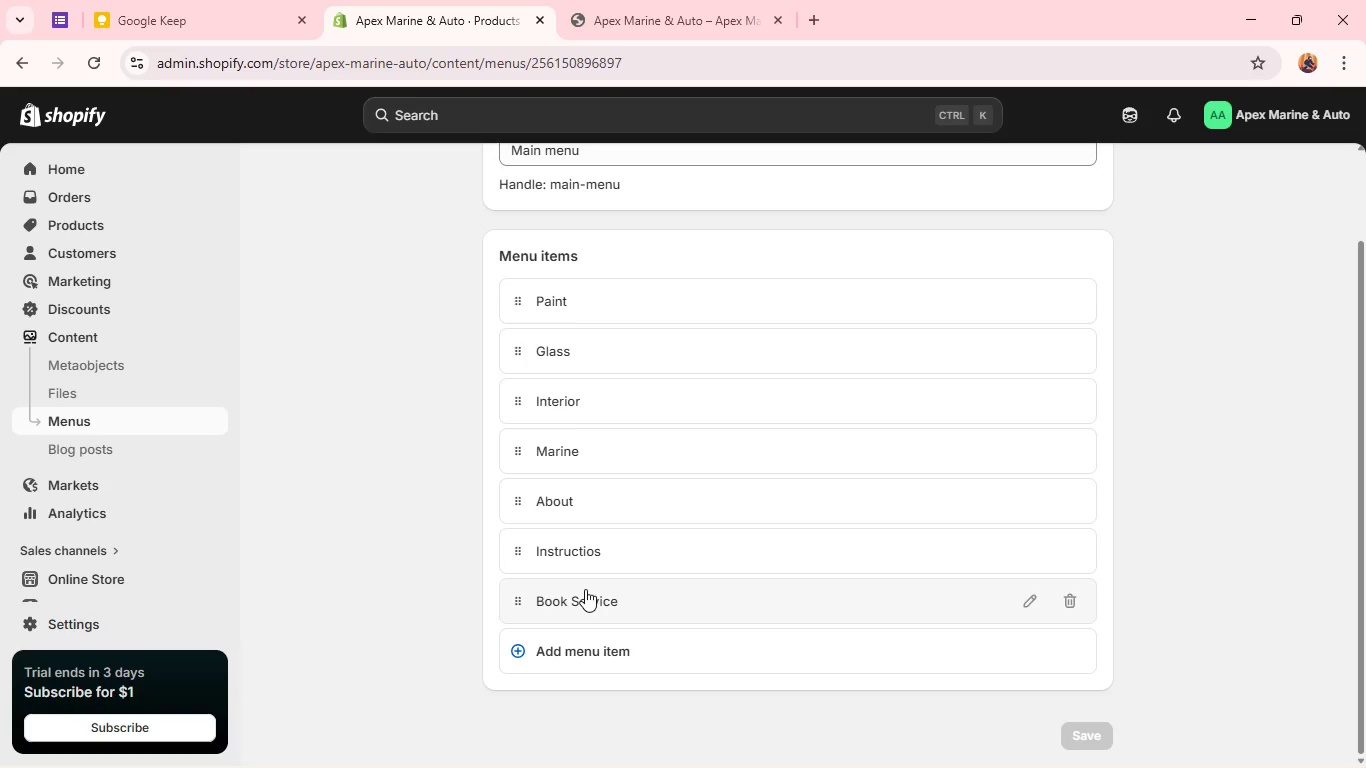 
left_click([593, 312])
 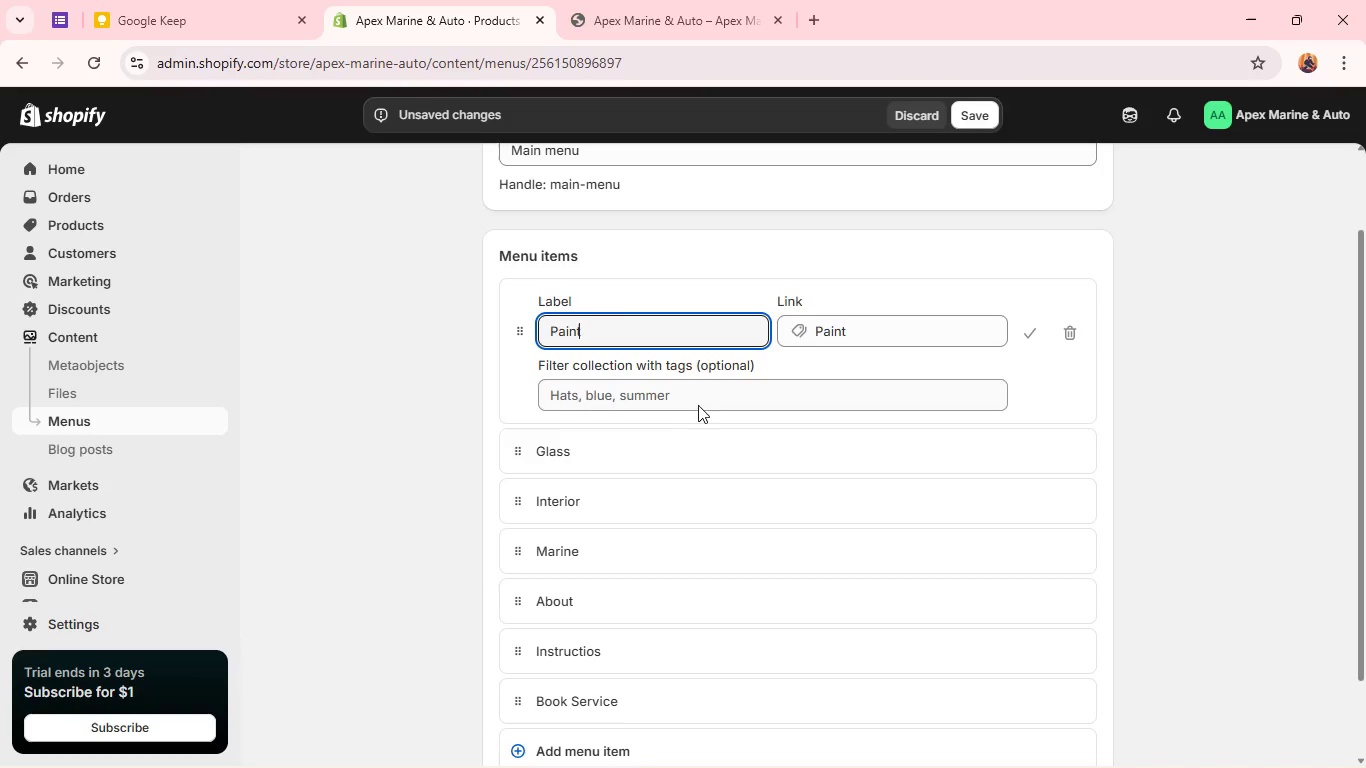 
left_click([636, 458])
 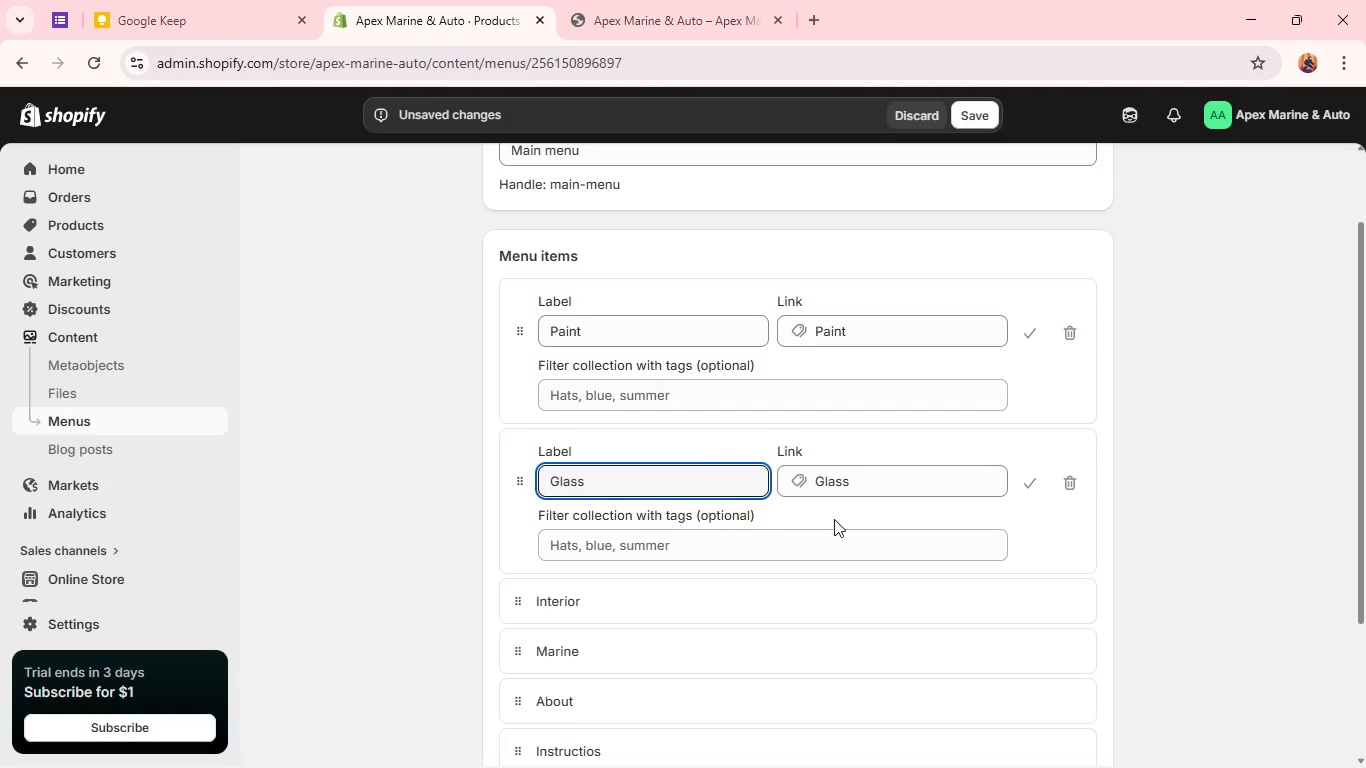 
scroll: coordinate [715, 553], scroll_direction: down, amount: 2.0
 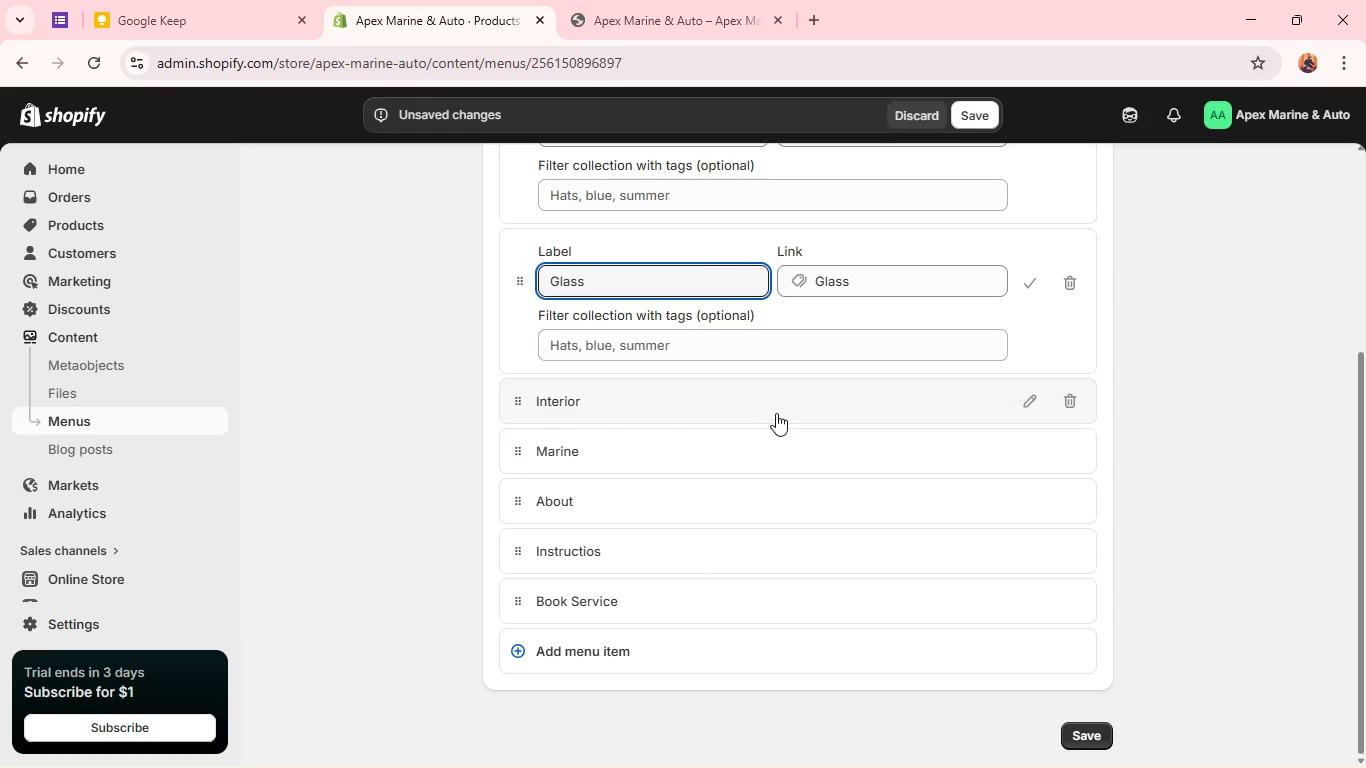 
left_click([776, 412])
 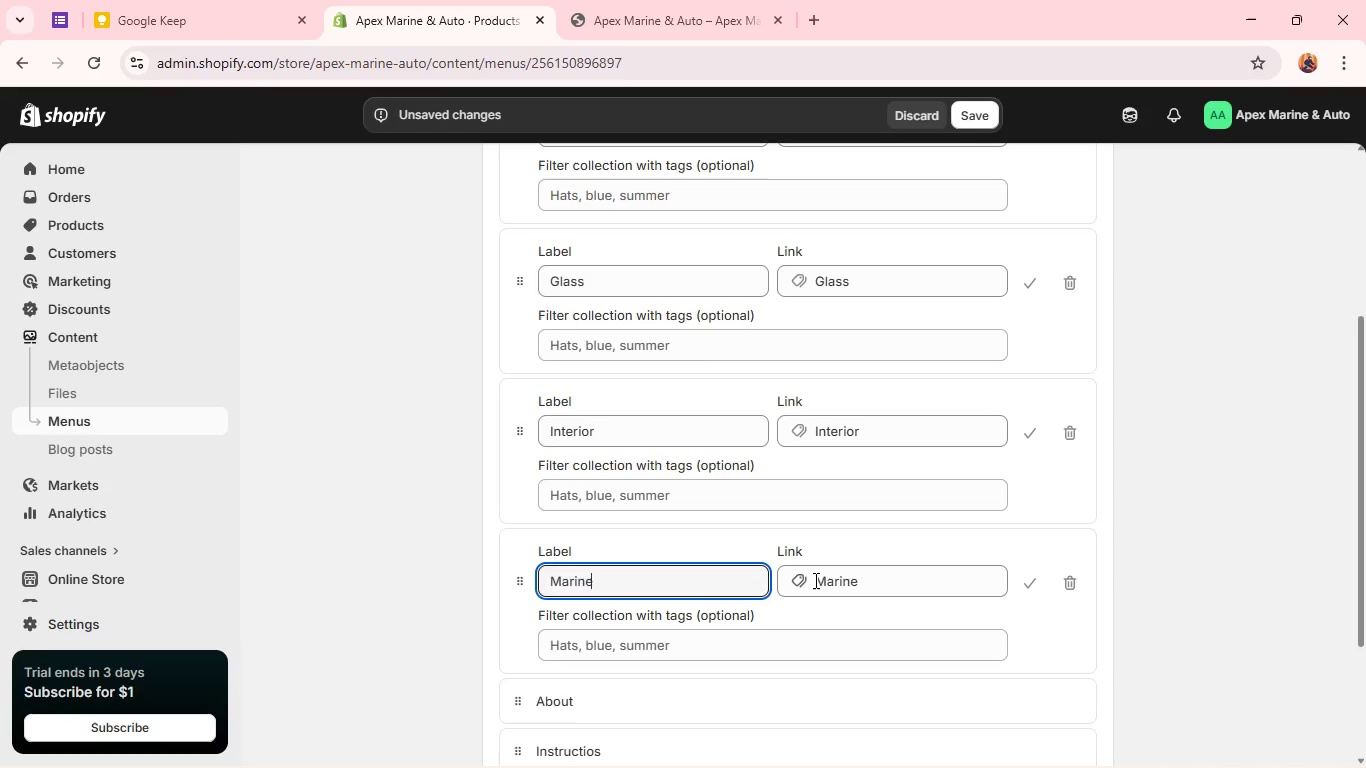 
scroll: coordinate [702, 550], scroll_direction: down, amount: 2.0
 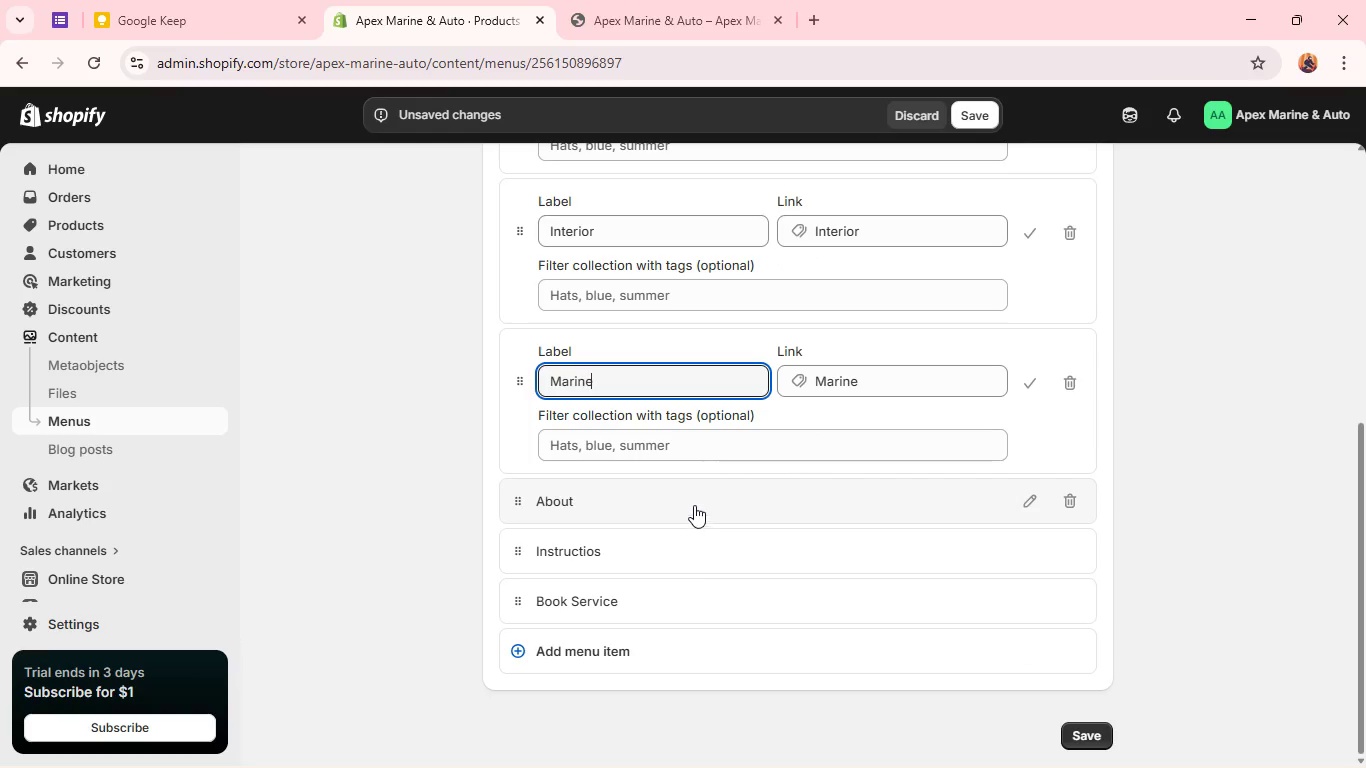 
left_click([694, 505])
 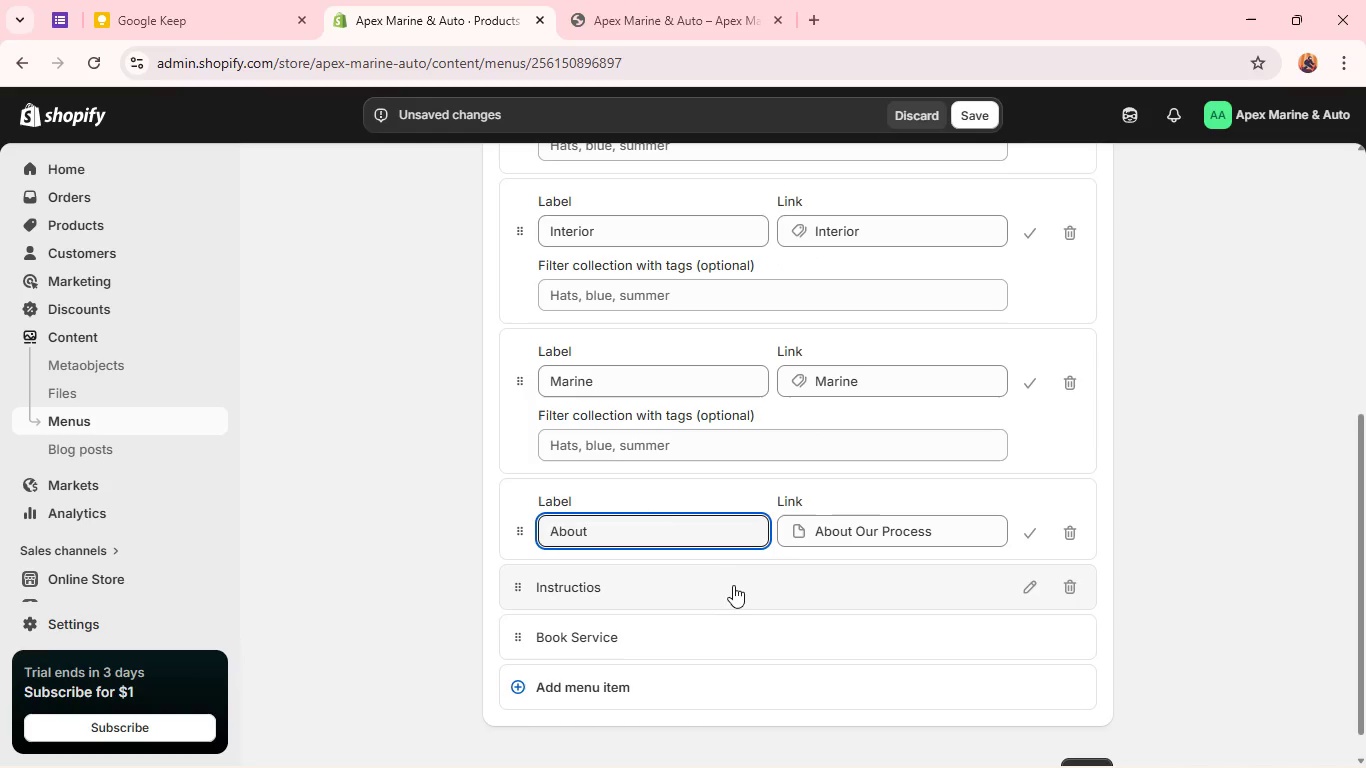 
left_click([723, 591])
 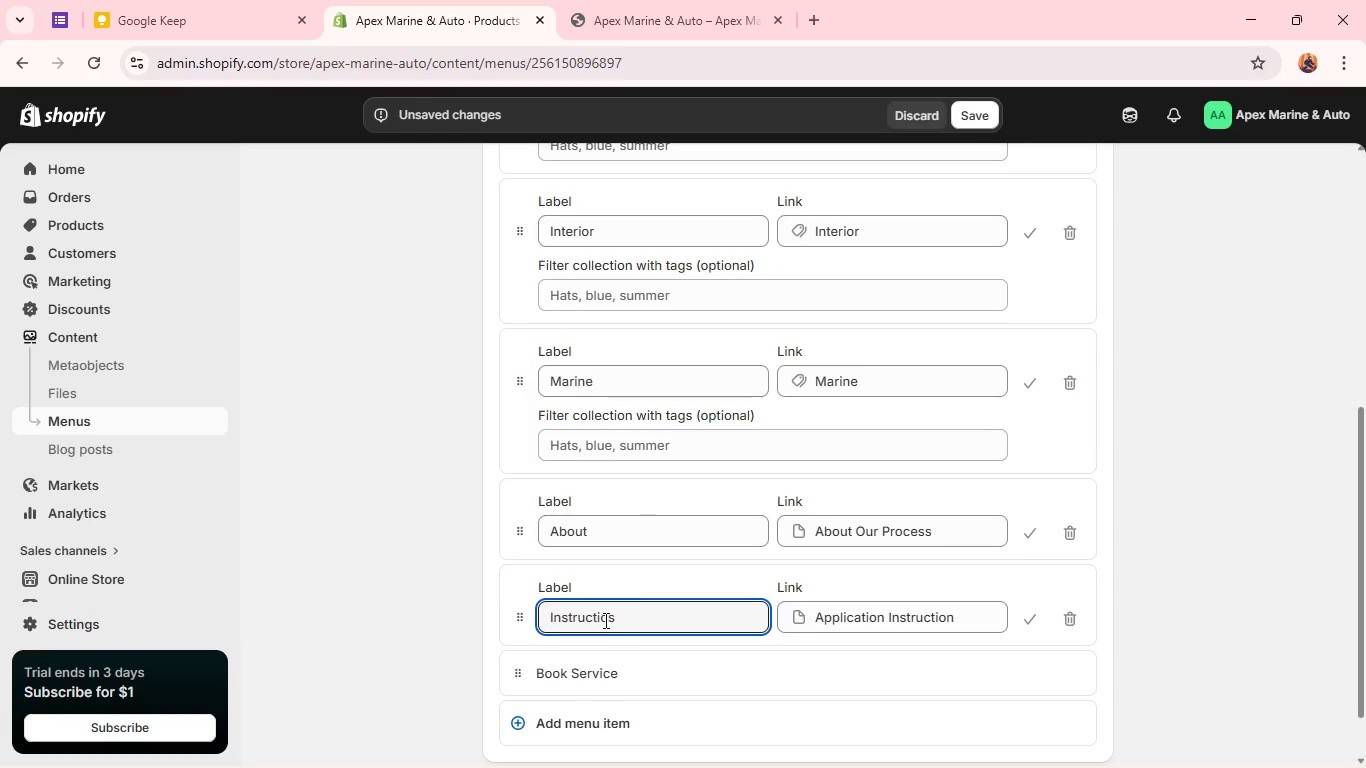 
left_click([608, 620])
 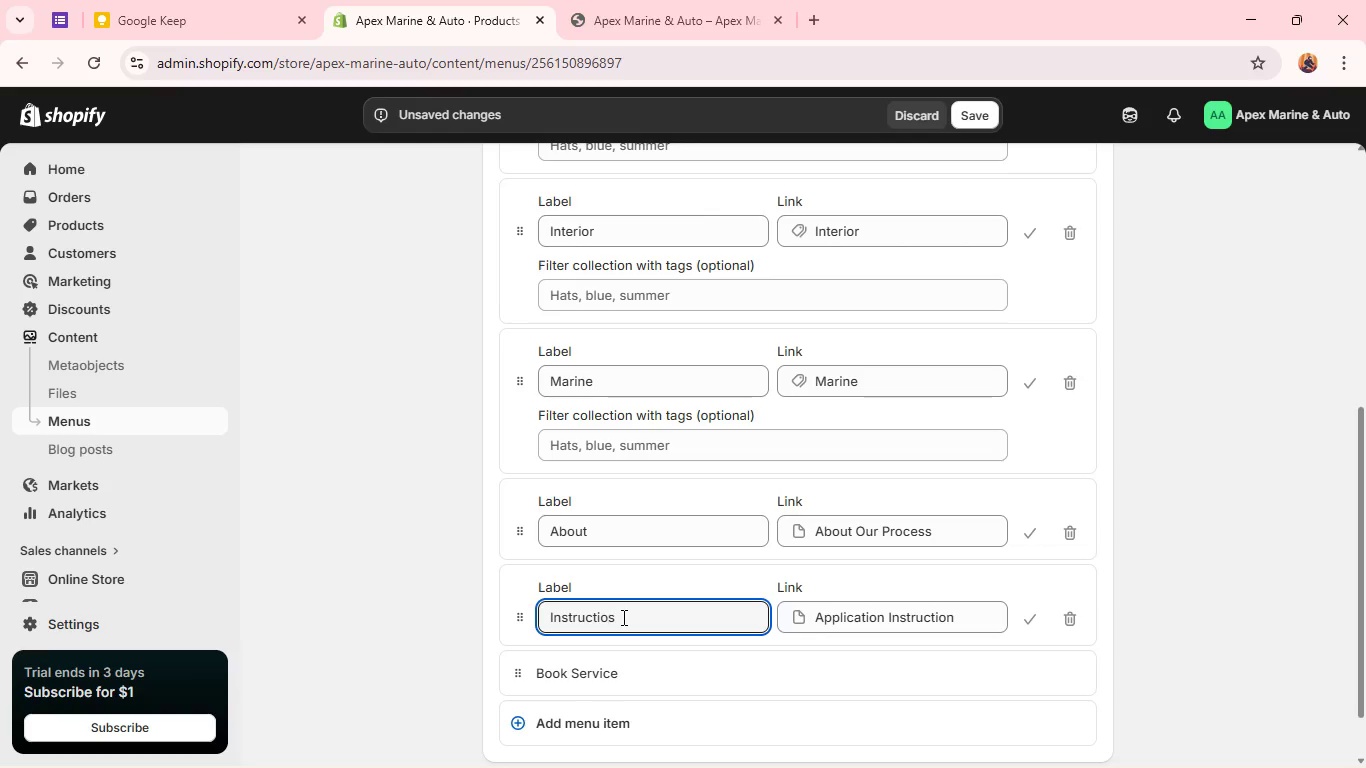 
key(N)
 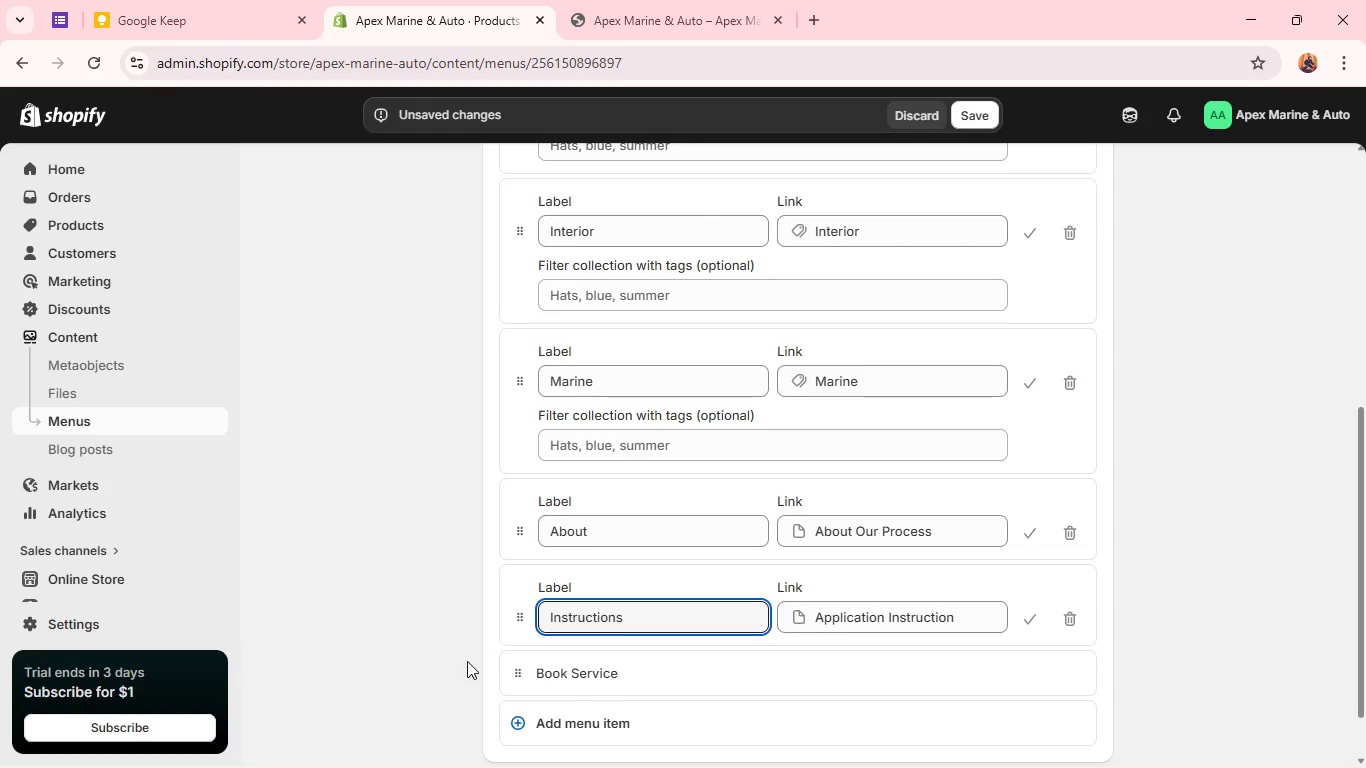 
left_click([430, 606])
 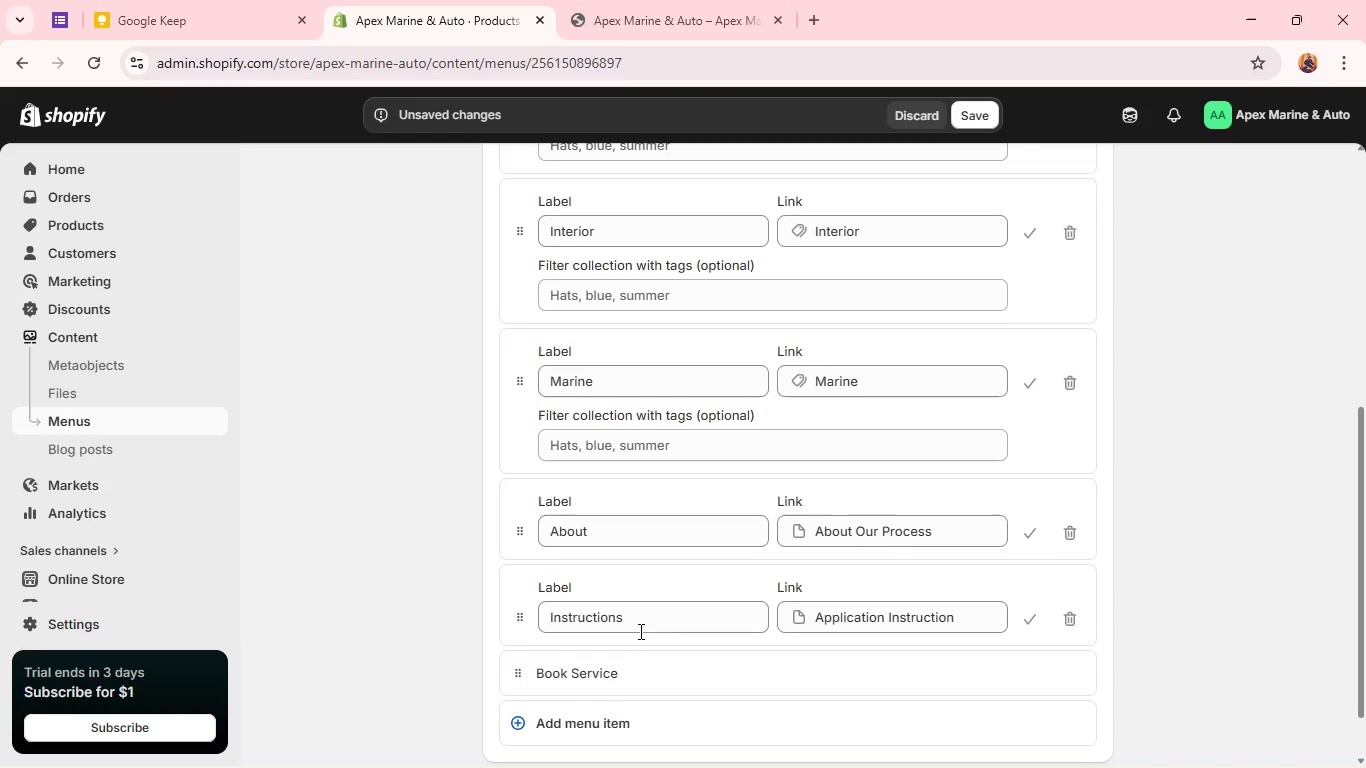 
scroll: coordinate [639, 631], scroll_direction: down, amount: 1.0
 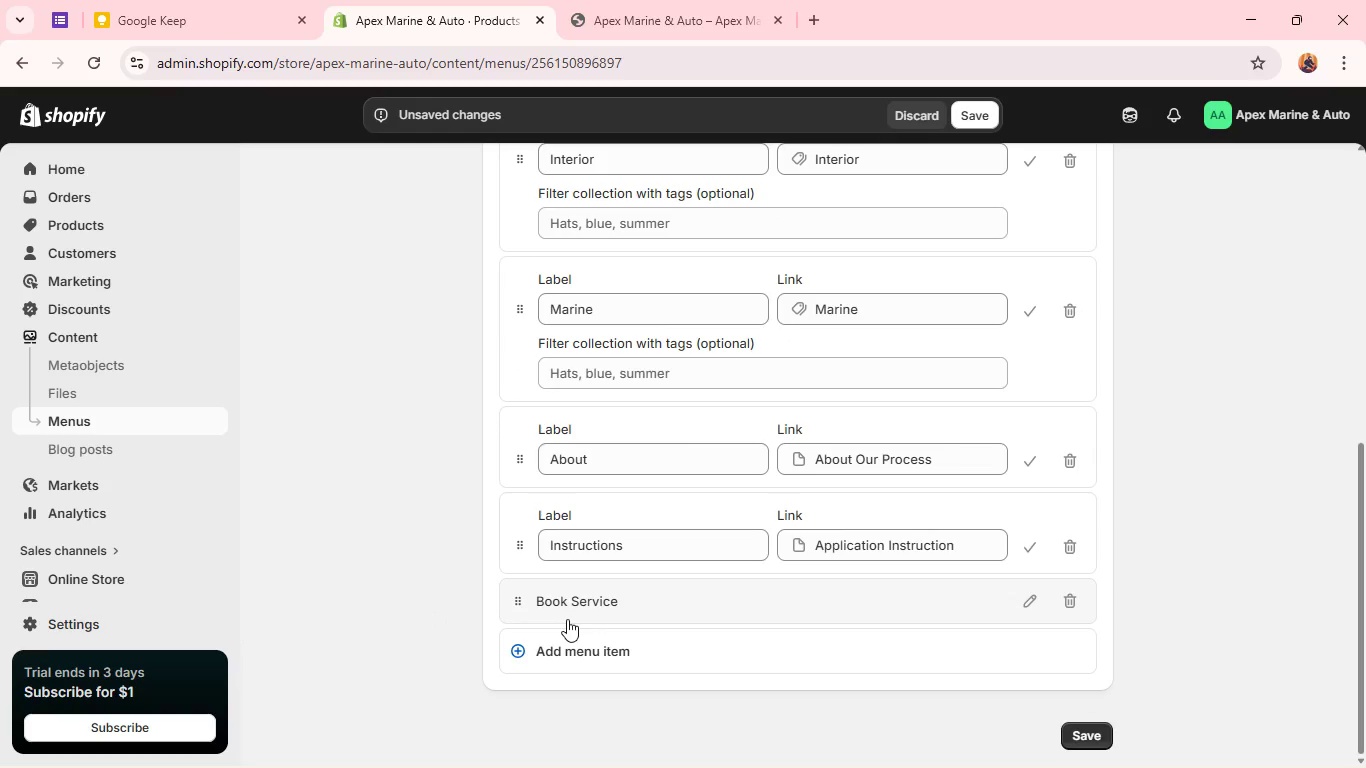 
left_click([608, 609])
 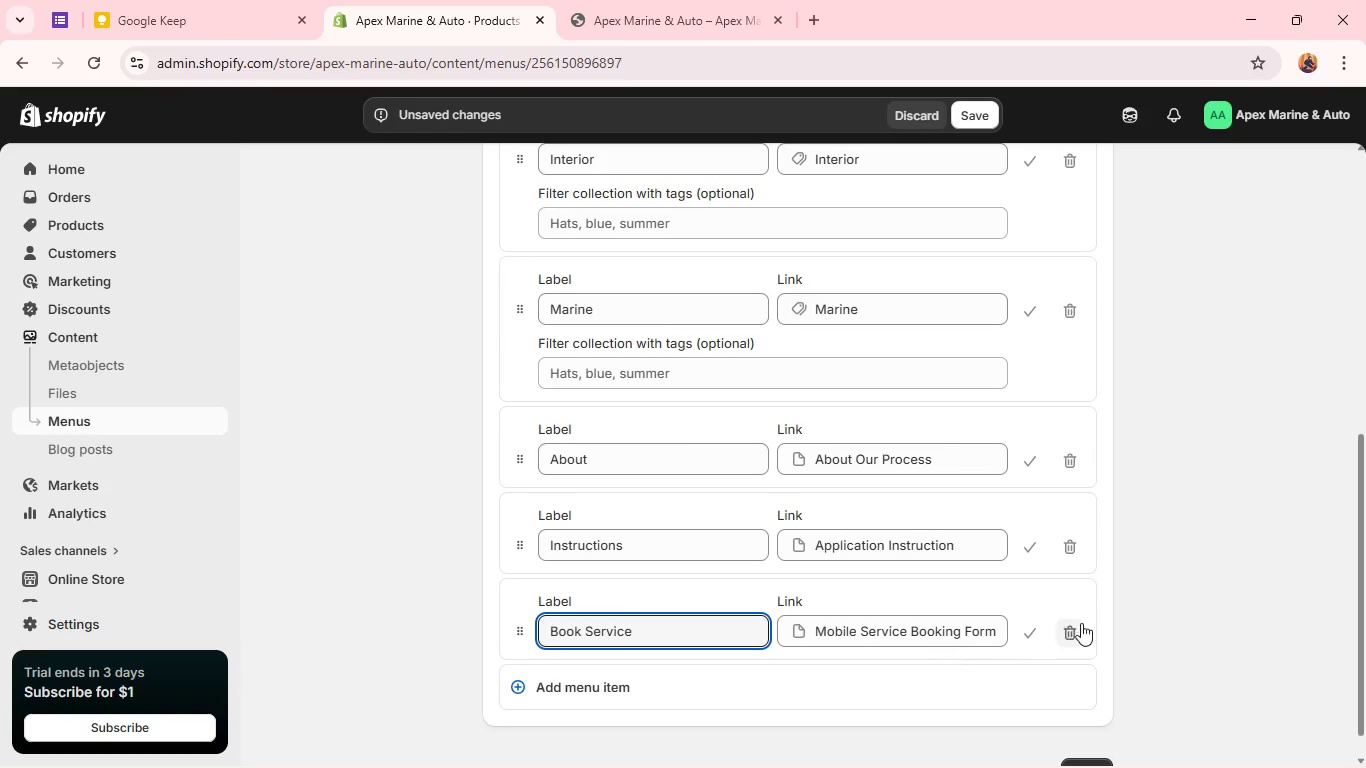 
left_click([1183, 601])
 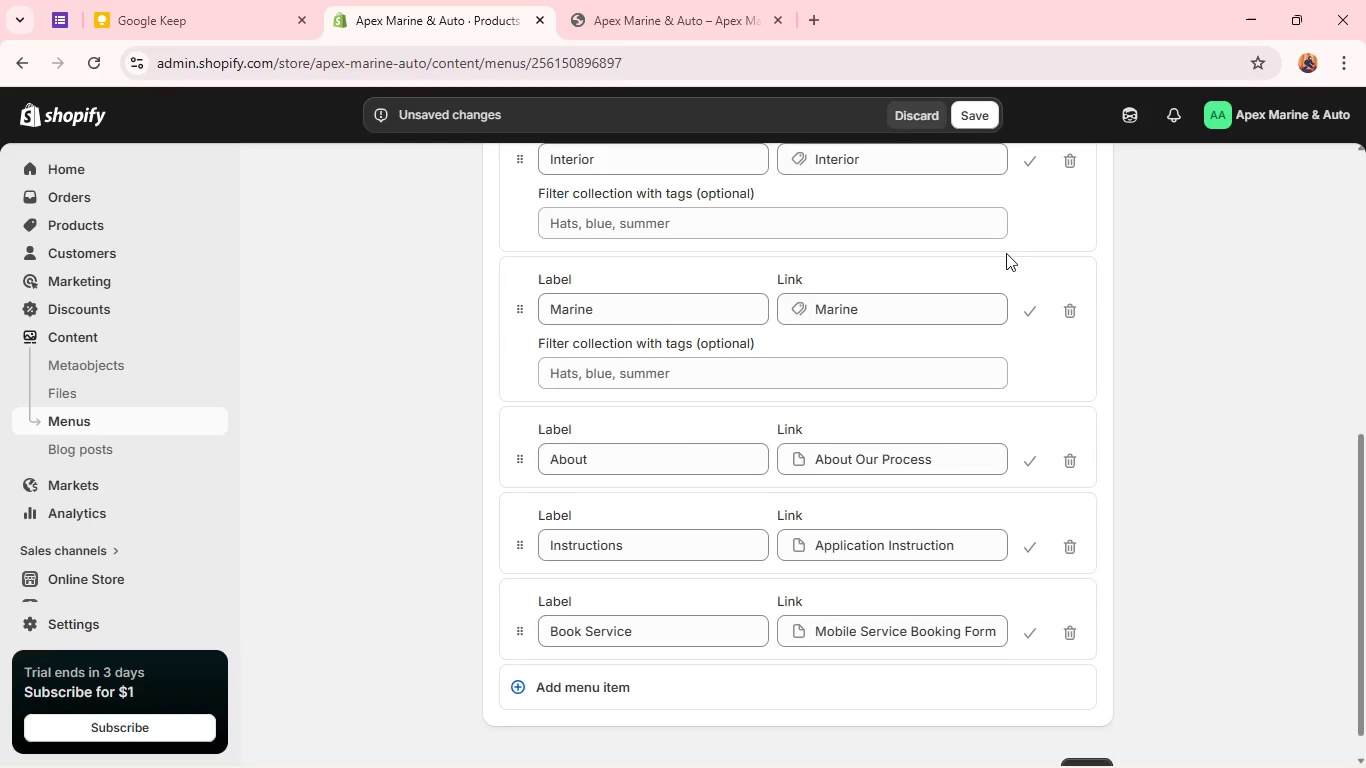 
left_click([974, 119])
 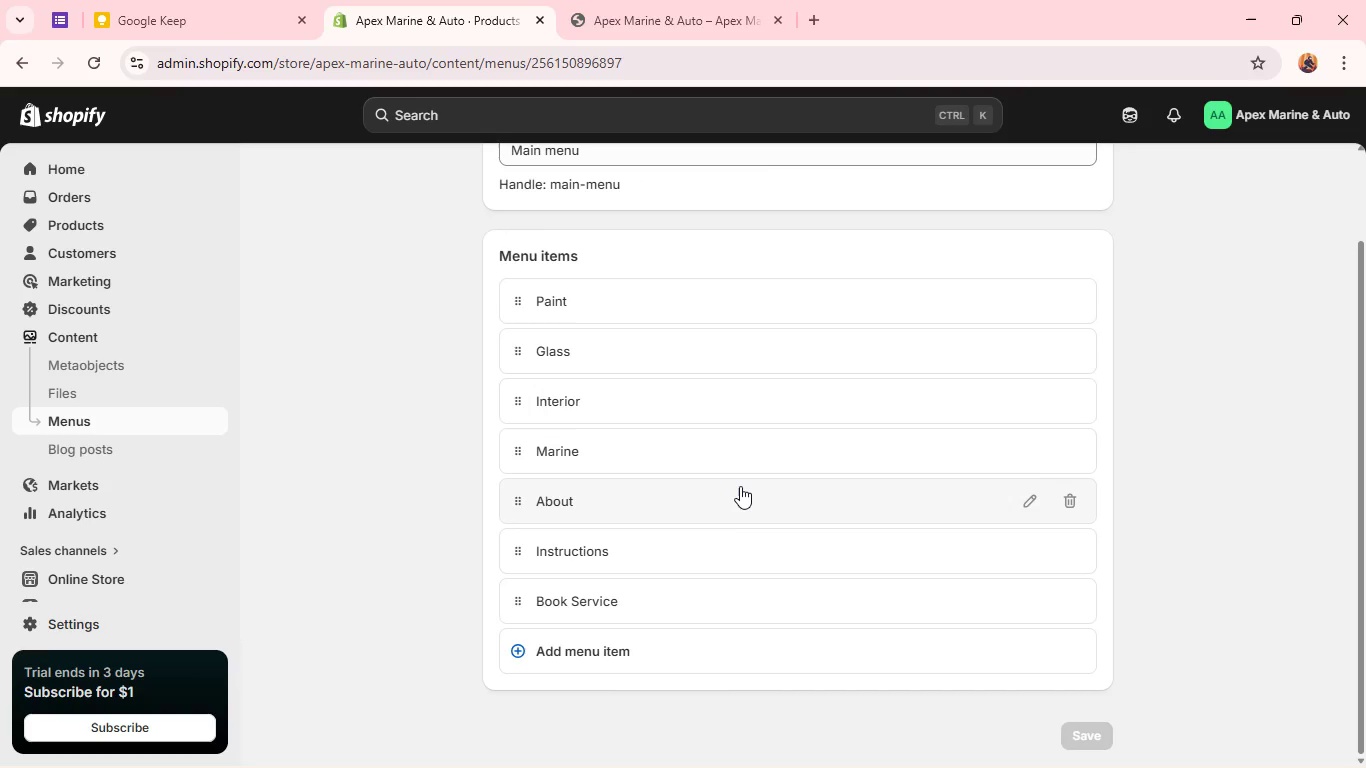 
wait(48.48)
 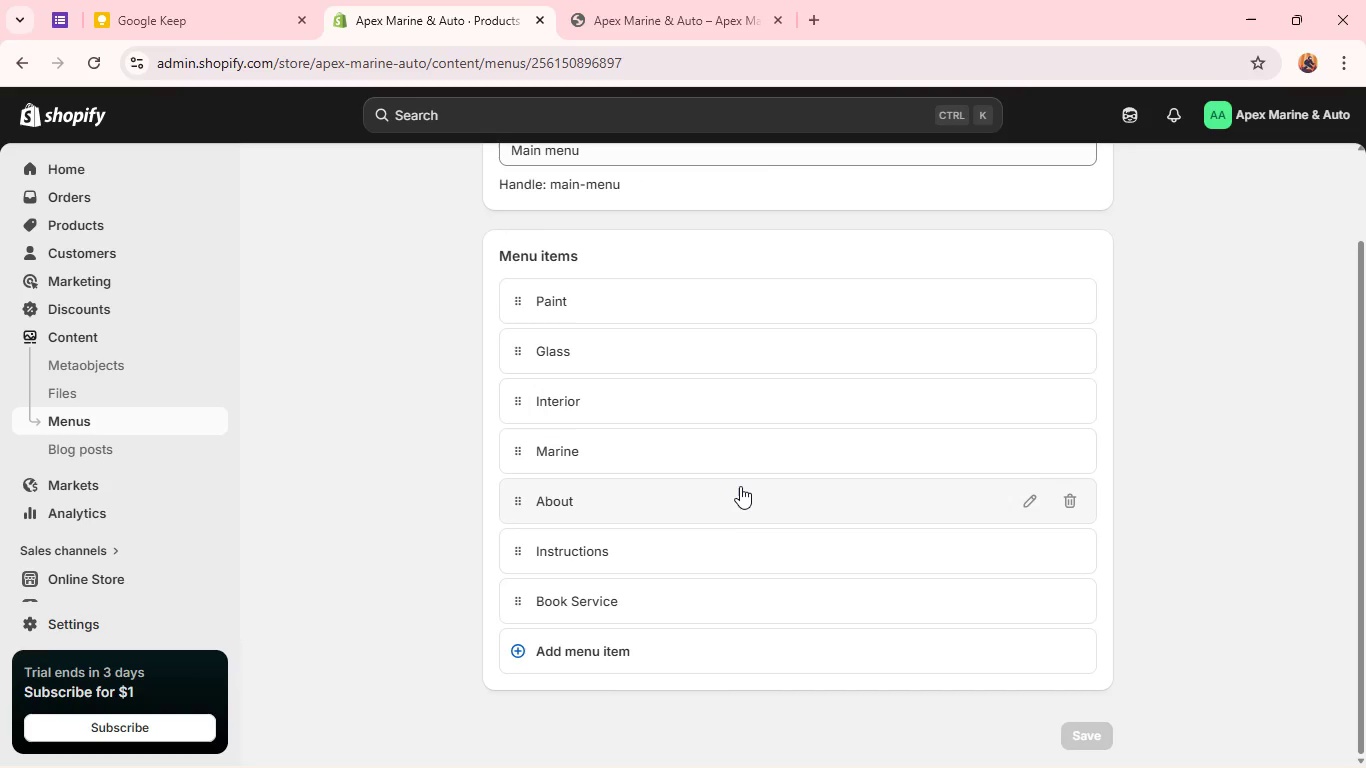 
left_click([117, 583])
 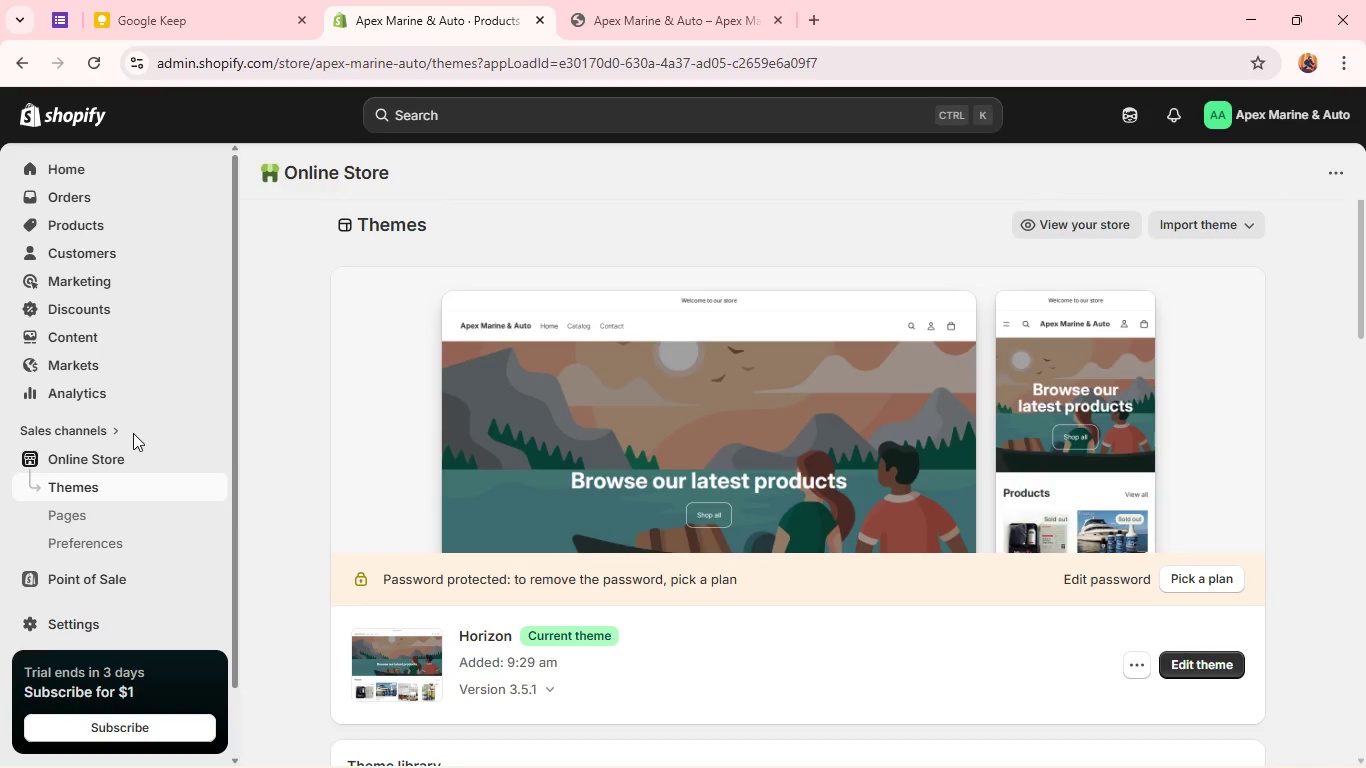 
wait(18.52)
 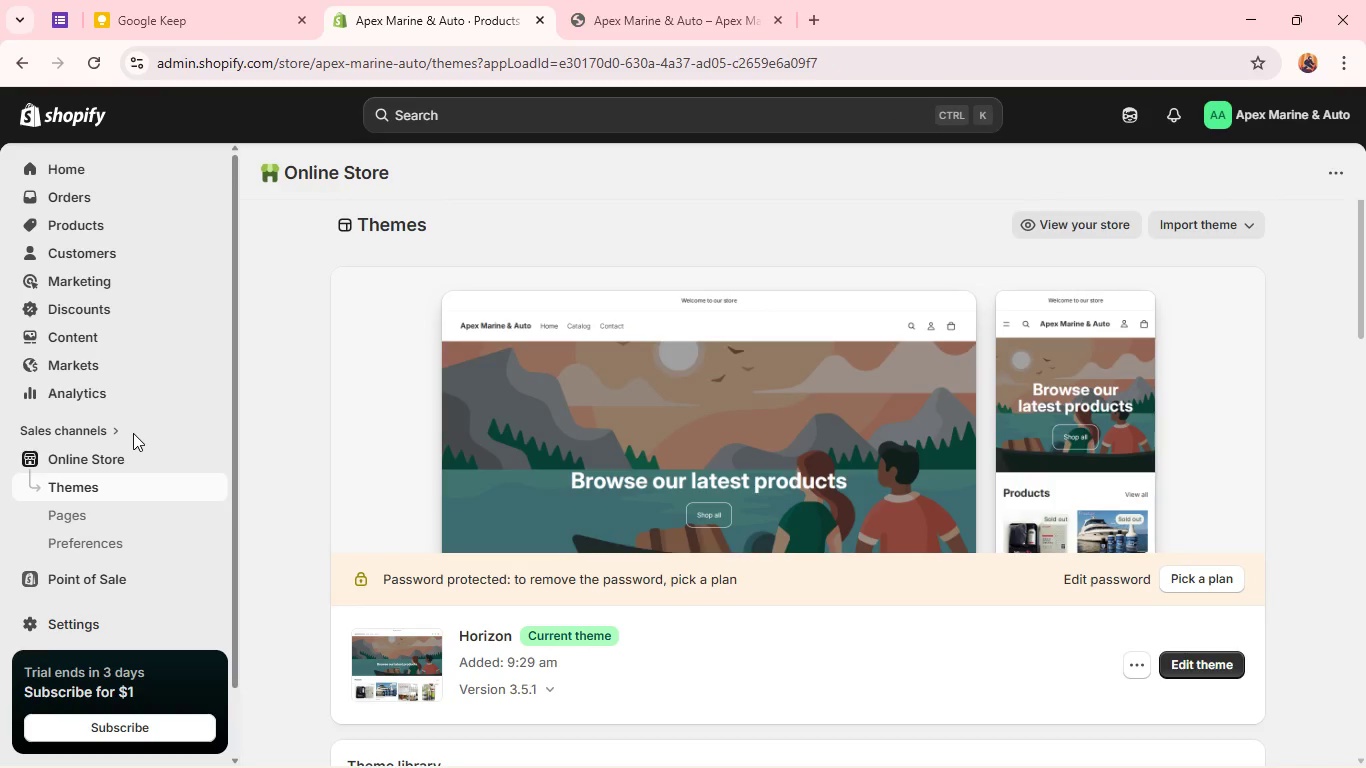 
scroll: coordinate [482, 492], scroll_direction: down, amount: 4.0
 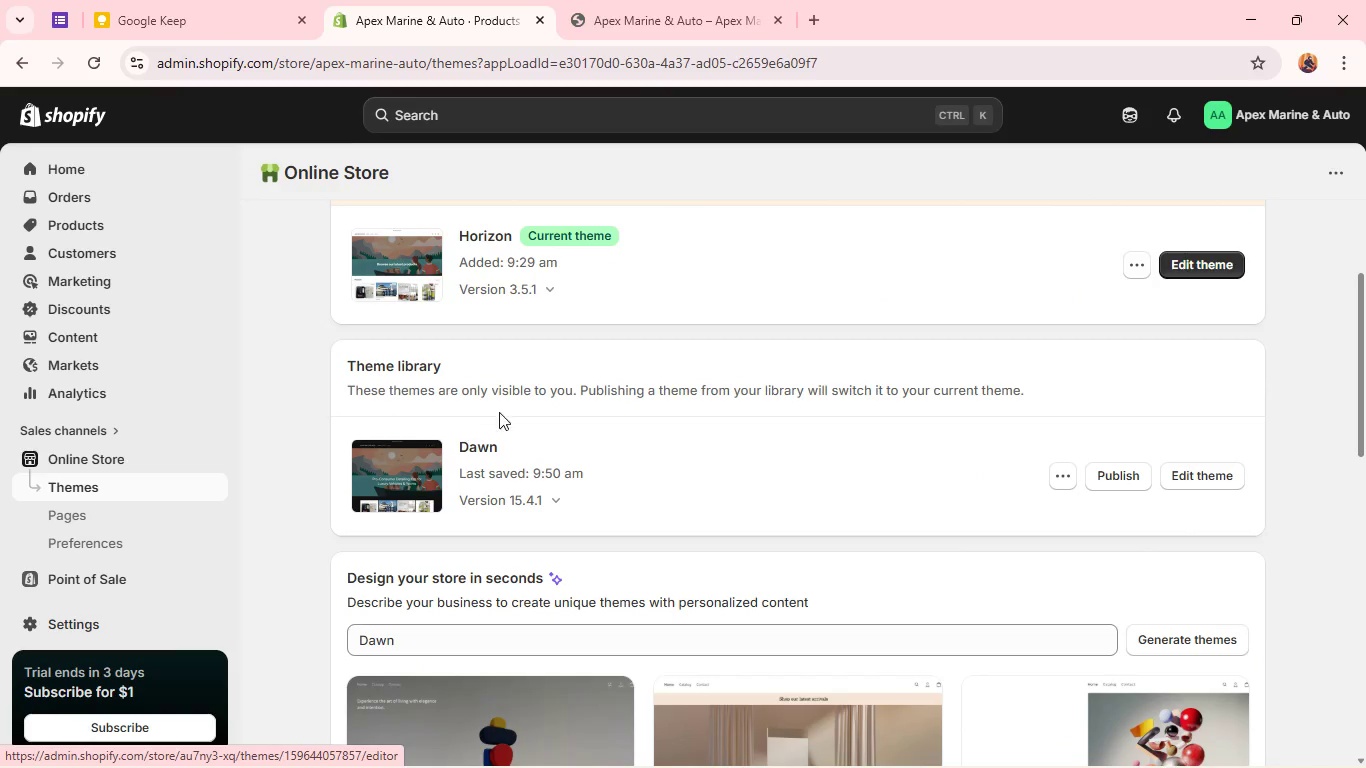 
scroll: coordinate [614, 410], scroll_direction: up, amount: 3.0
 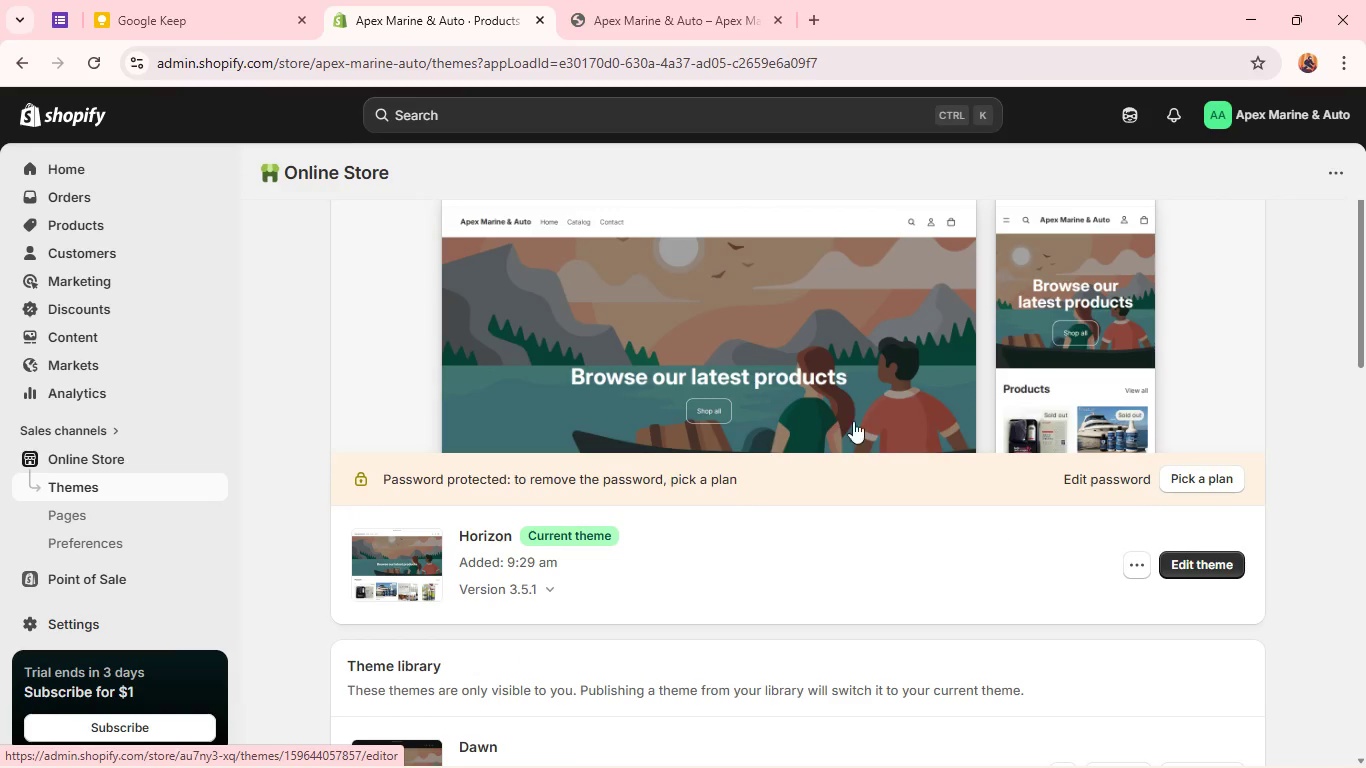 
scroll: coordinate [744, 454], scroll_direction: down, amount: 2.0
 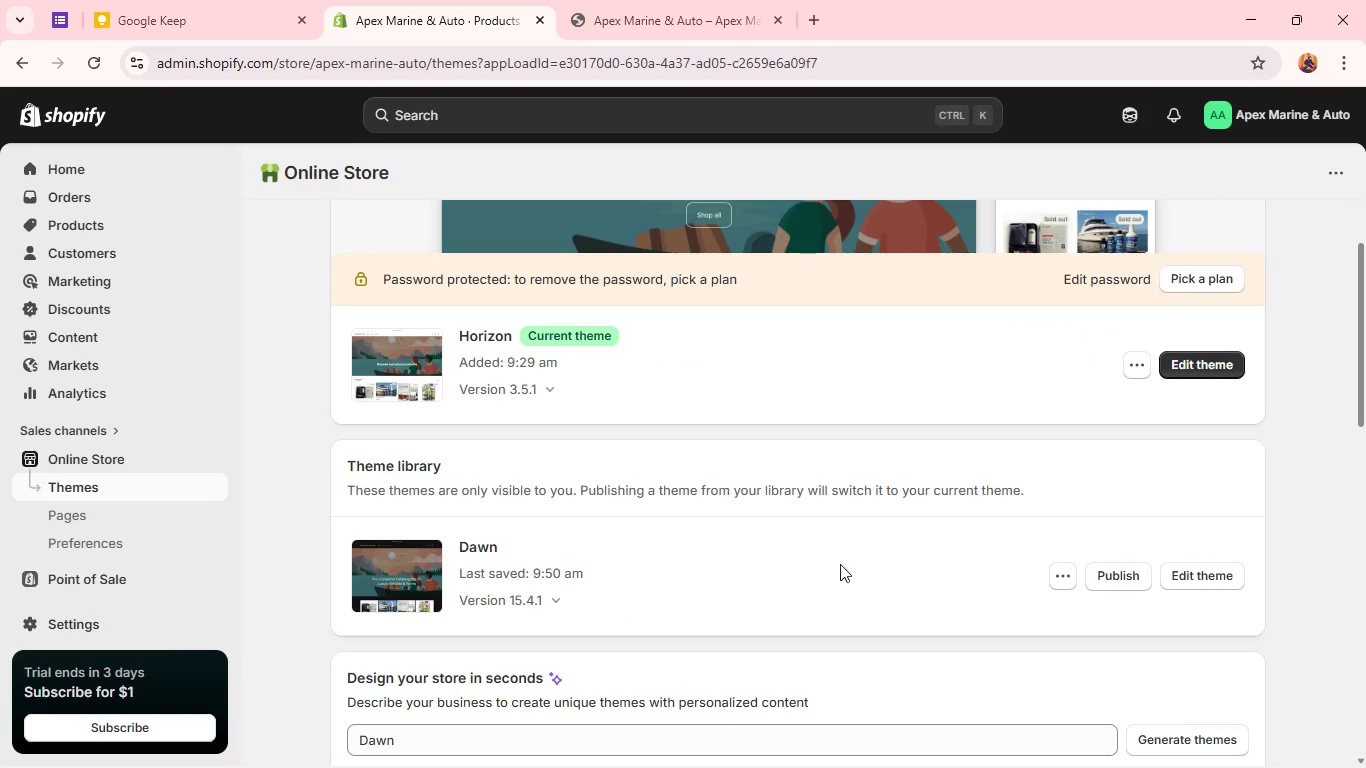 
left_click([390, 564])
 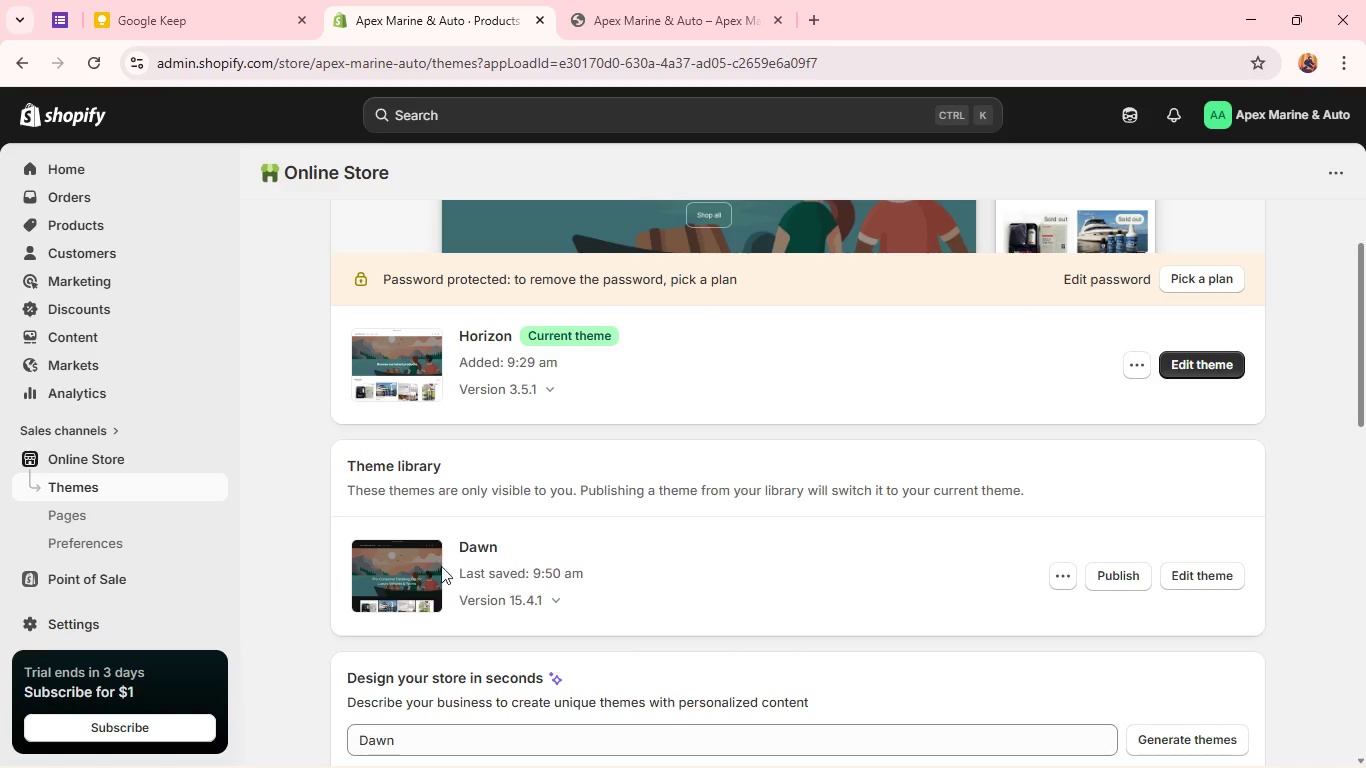 
wait(5.95)
 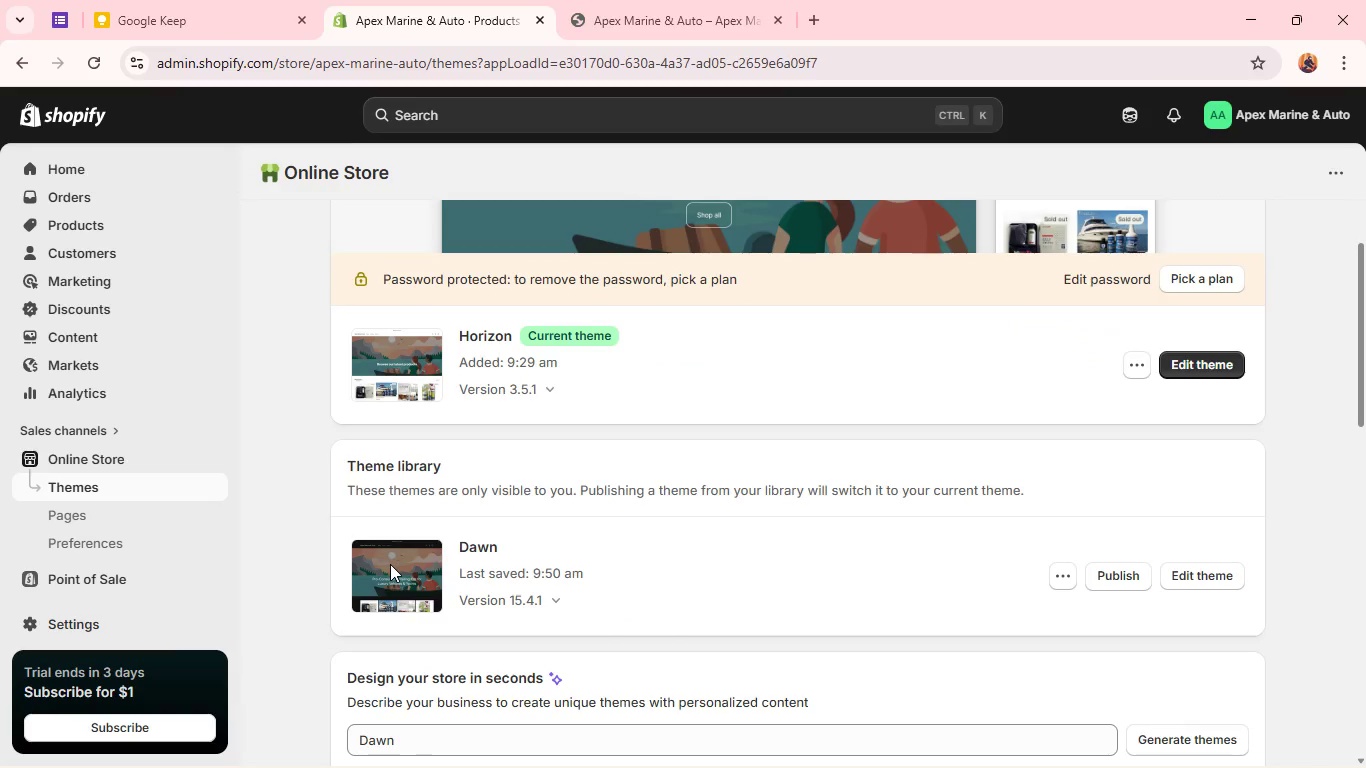 
left_click([1200, 575])
 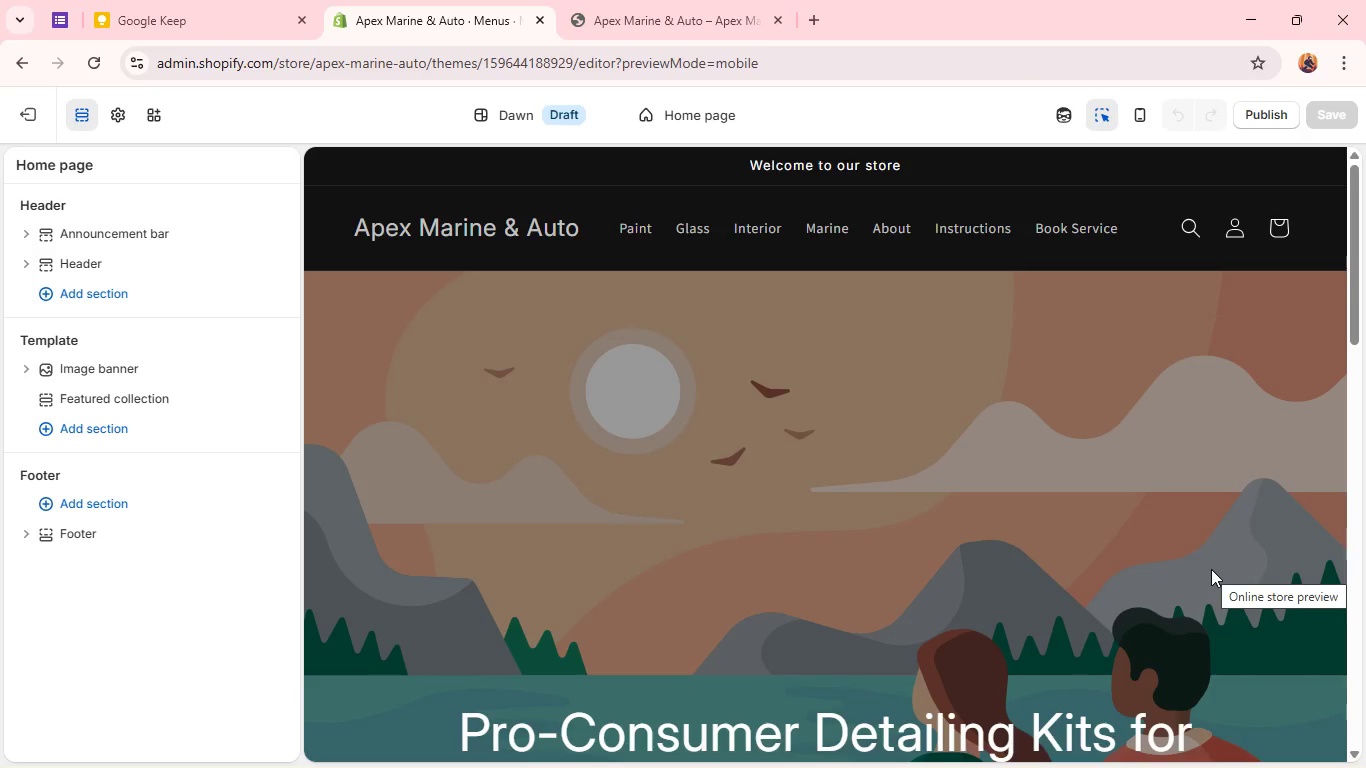 
wait(23.25)
 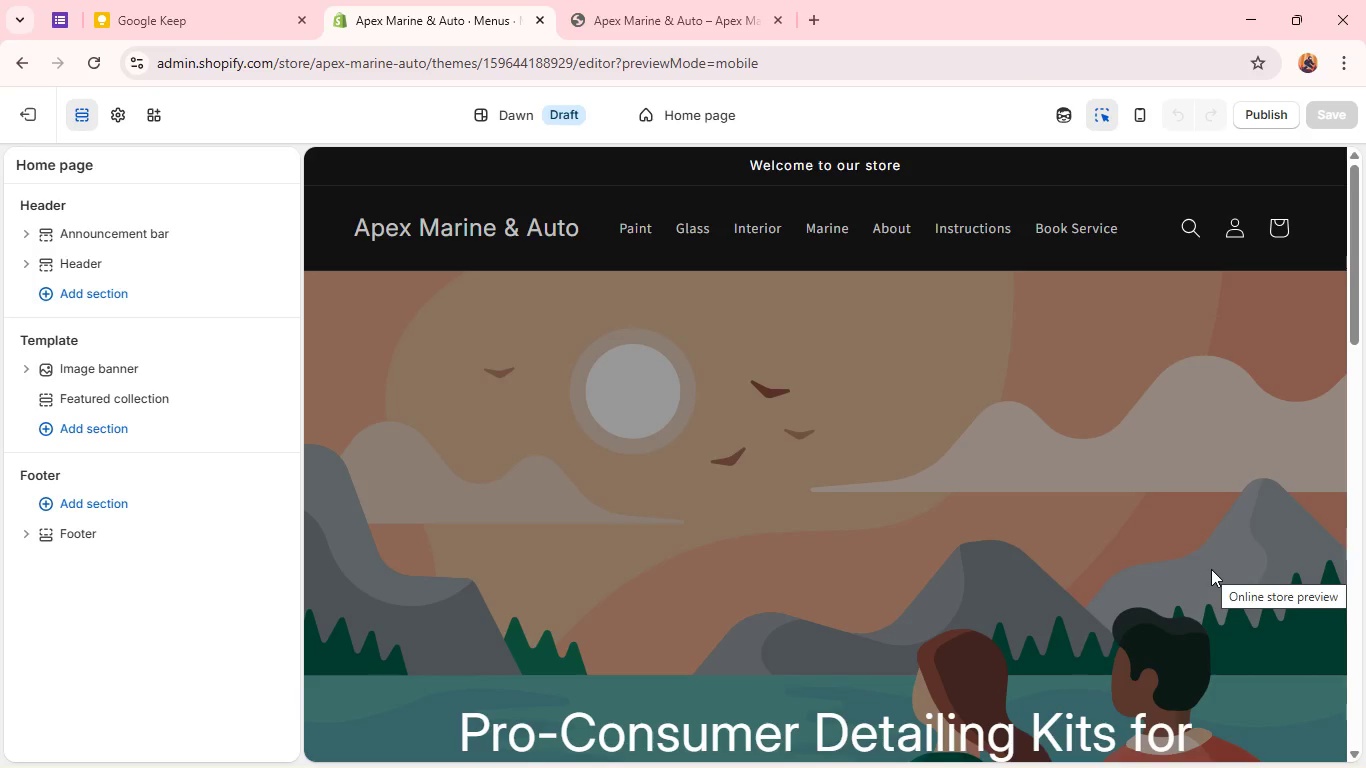 
scroll: coordinate [752, 542], scroll_direction: down, amount: 4.0
 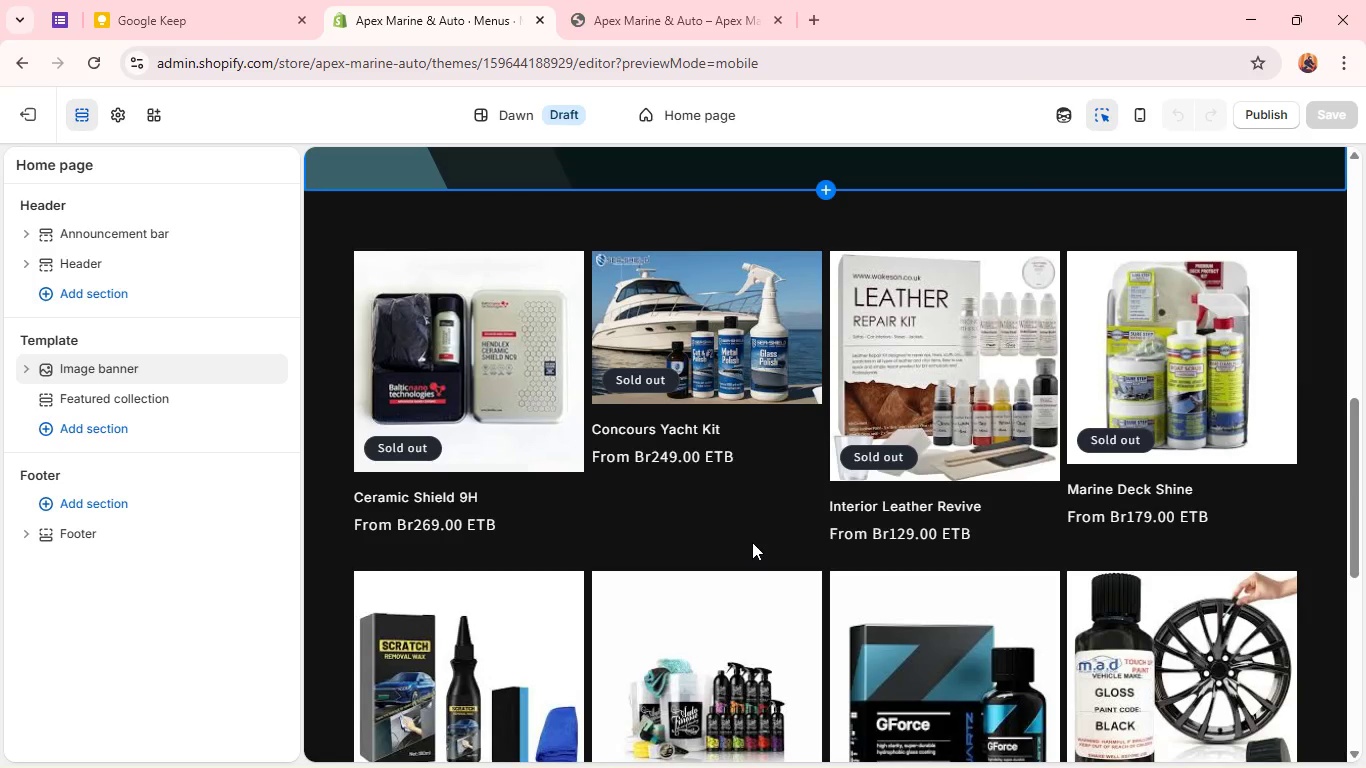 
wait(6.22)
 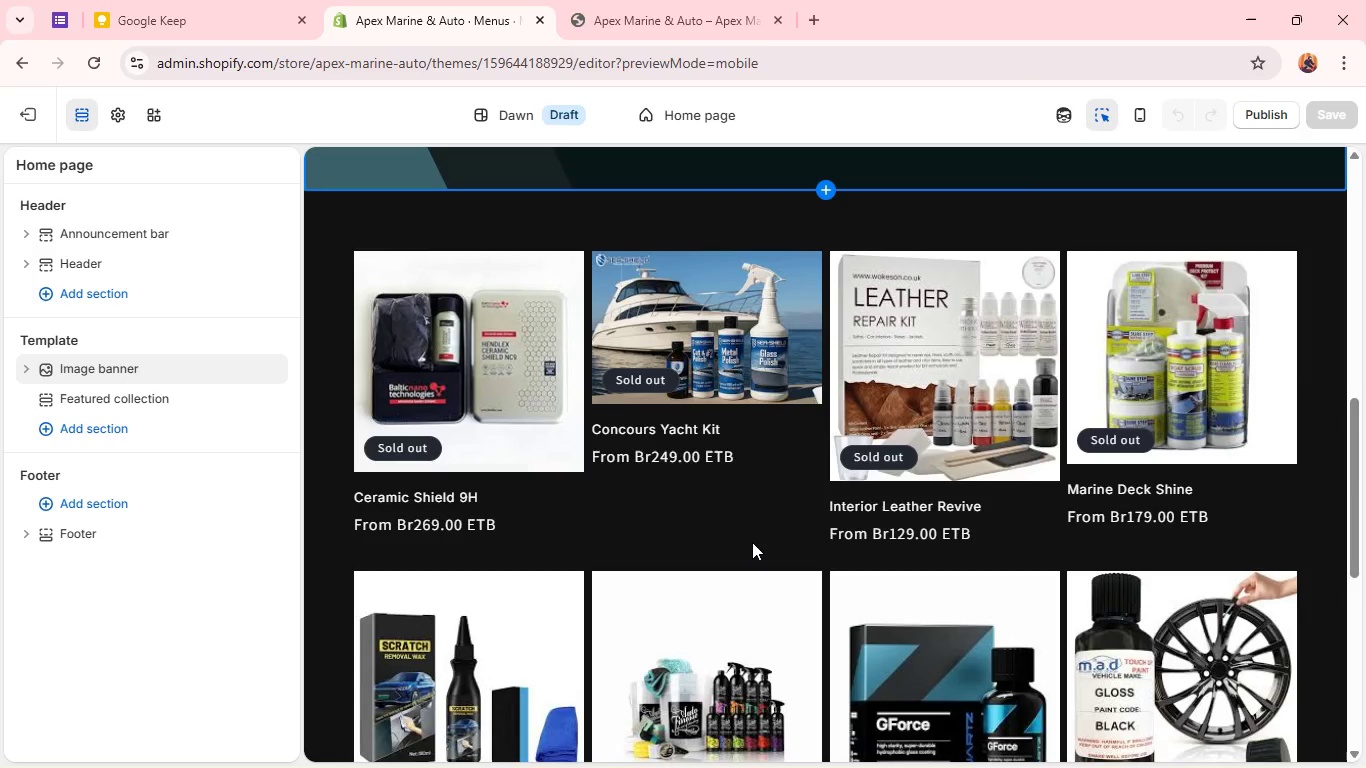 
scroll: coordinate [752, 542], scroll_direction: up, amount: 1.0
 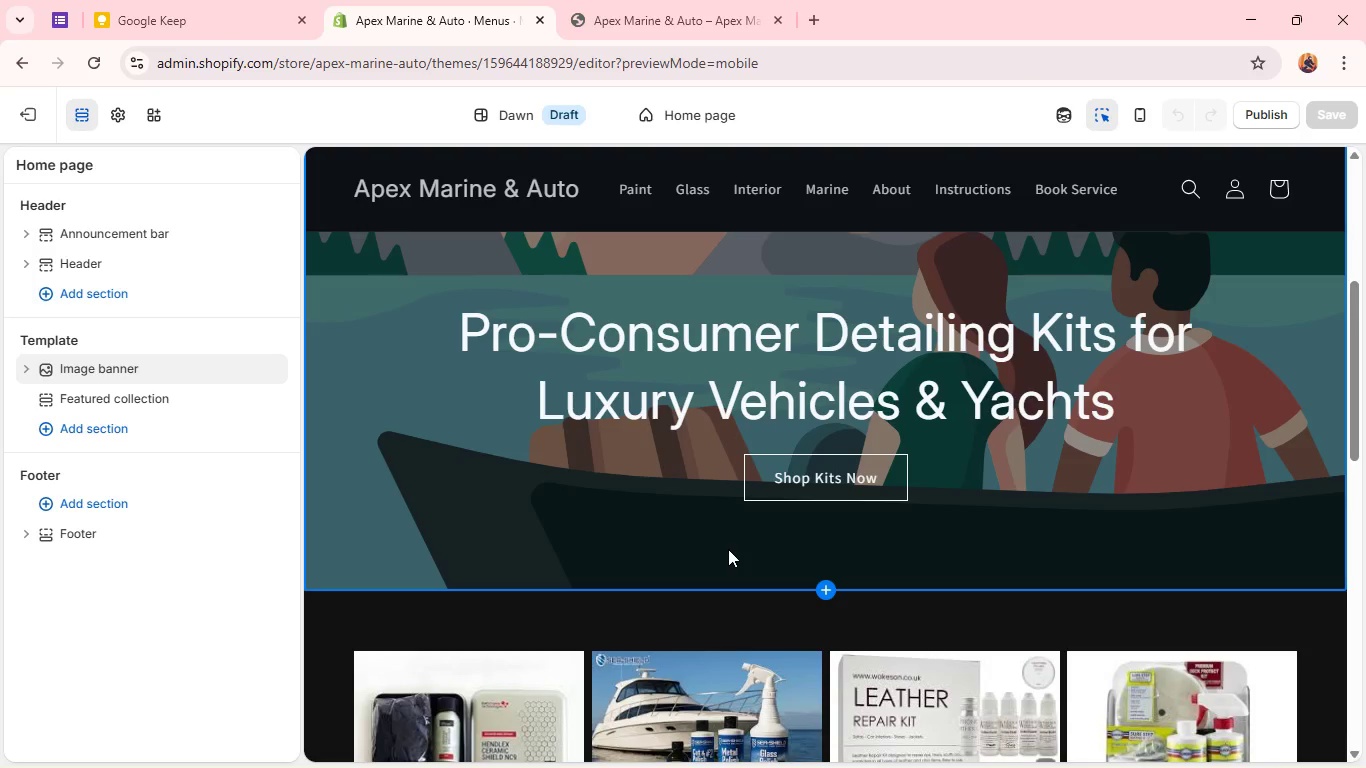 
wait(10.94)
 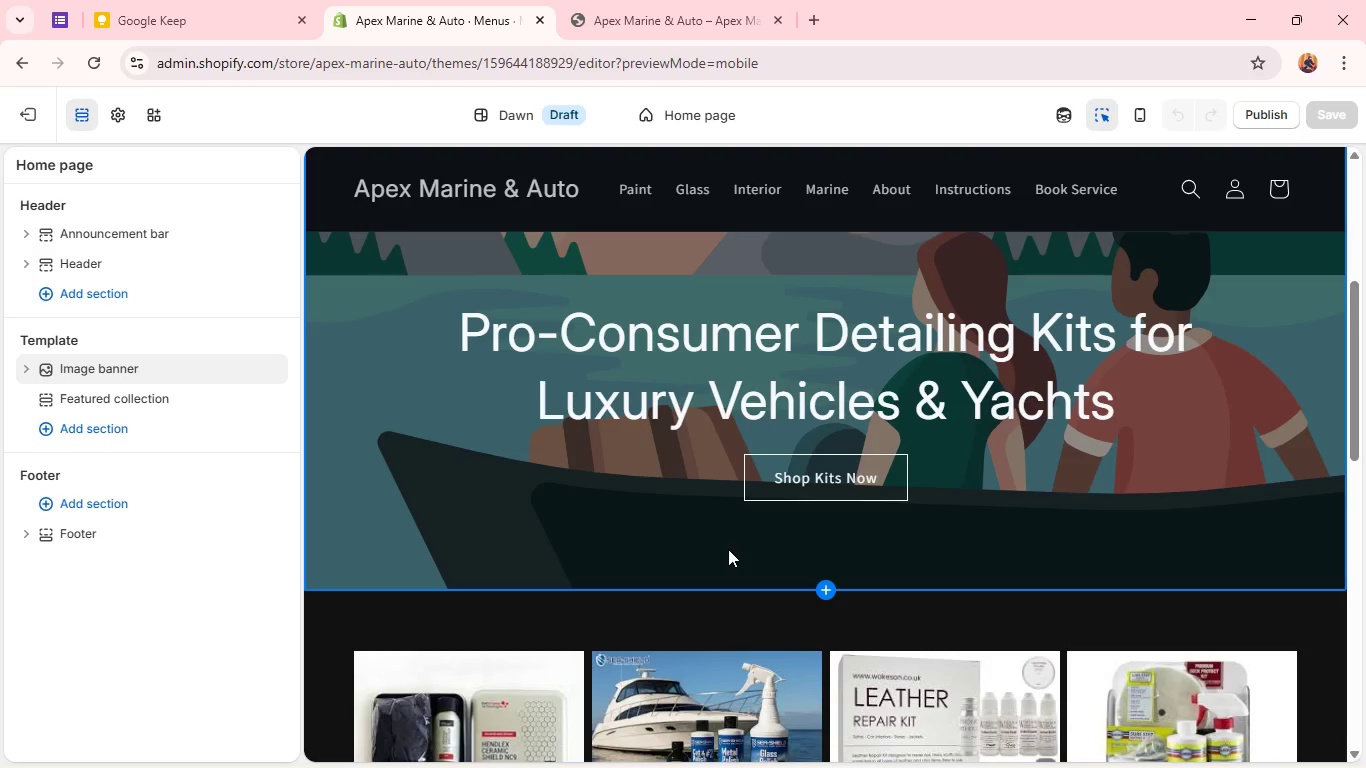 
scroll: coordinate [557, 546], scroll_direction: down, amount: 2.0
 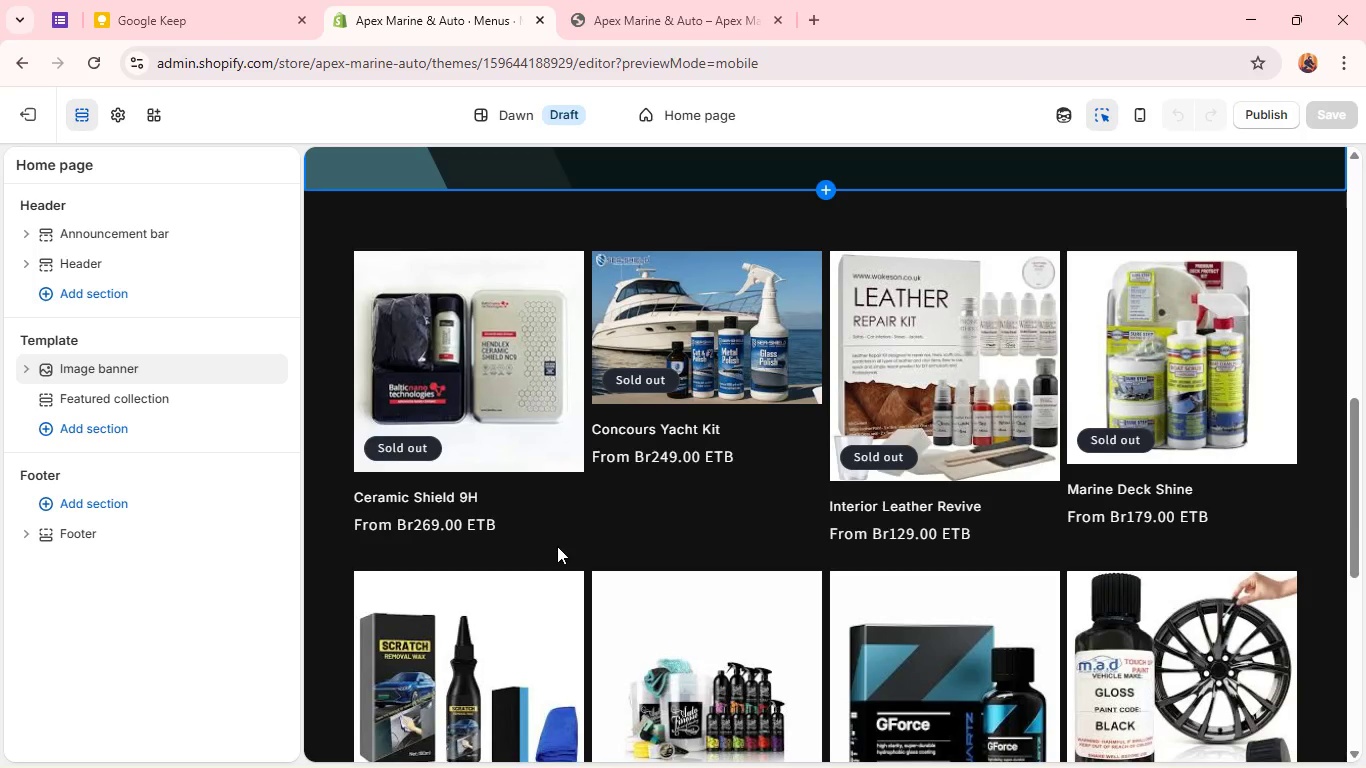 
scroll: coordinate [557, 546], scroll_direction: up, amount: 2.0
 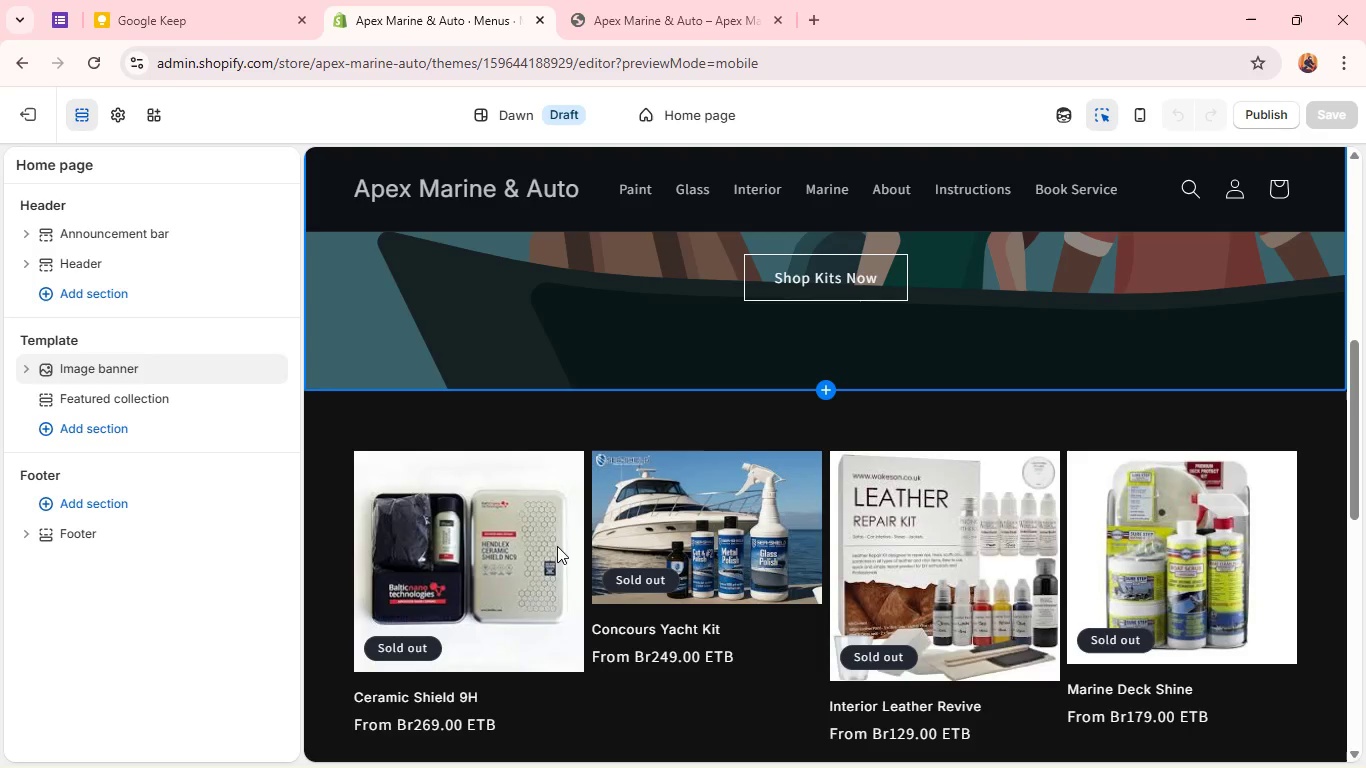 
left_click([44, 110])
 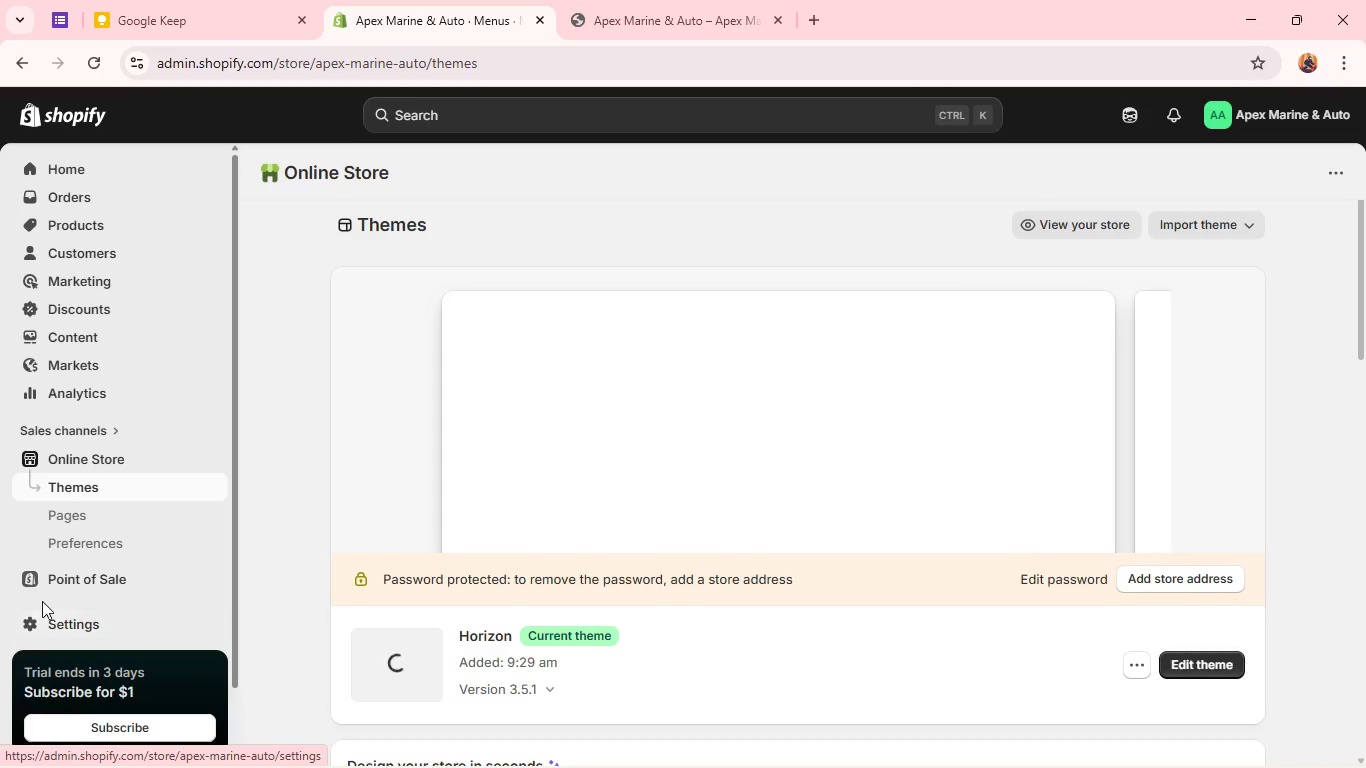 
left_click([61, 628])
 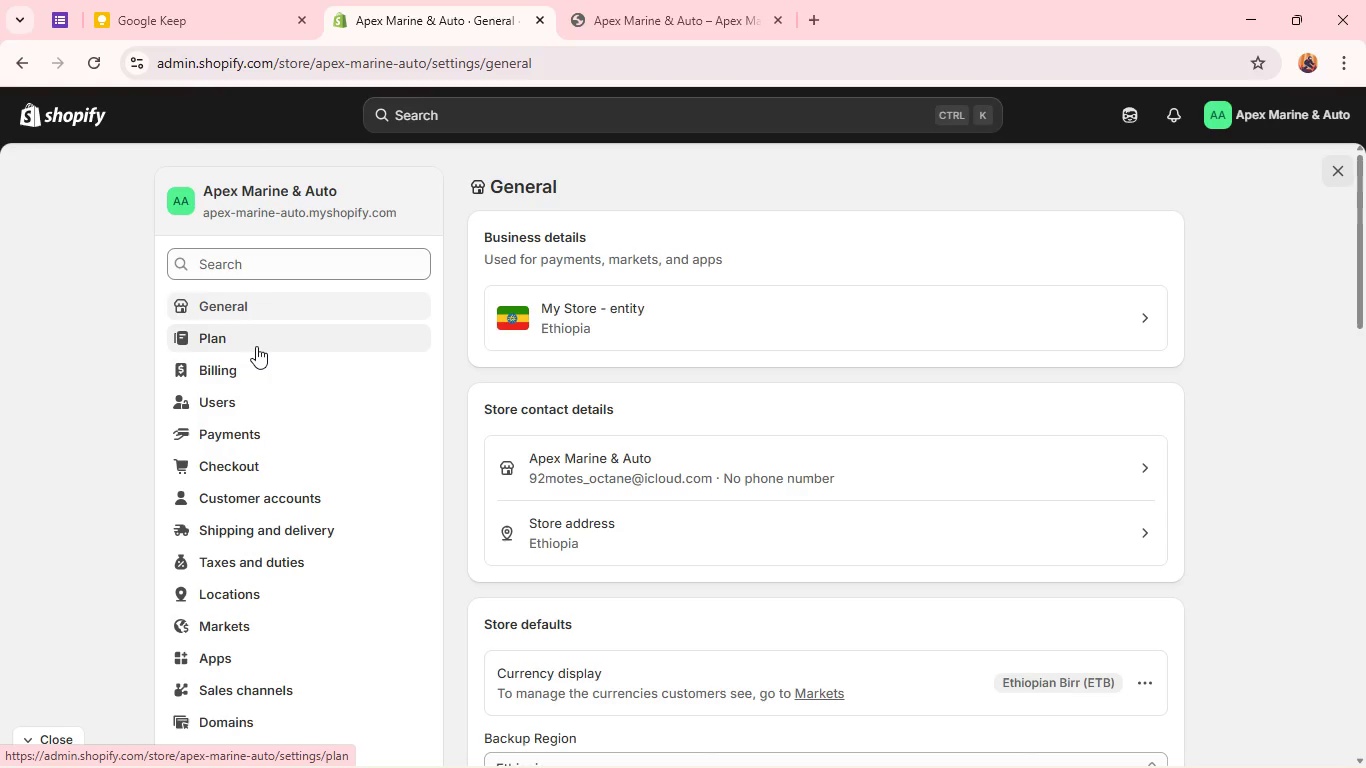 
wait(8.77)
 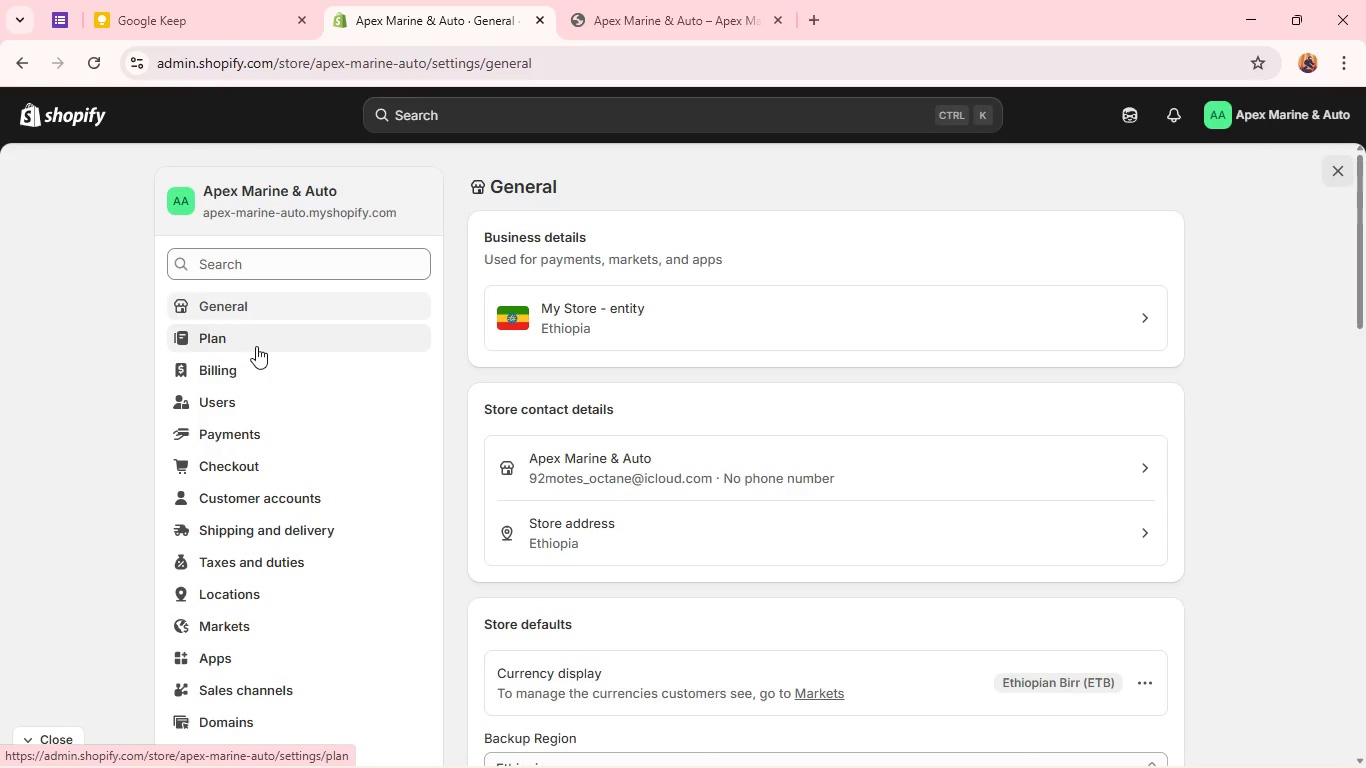 
left_click([230, 464])
 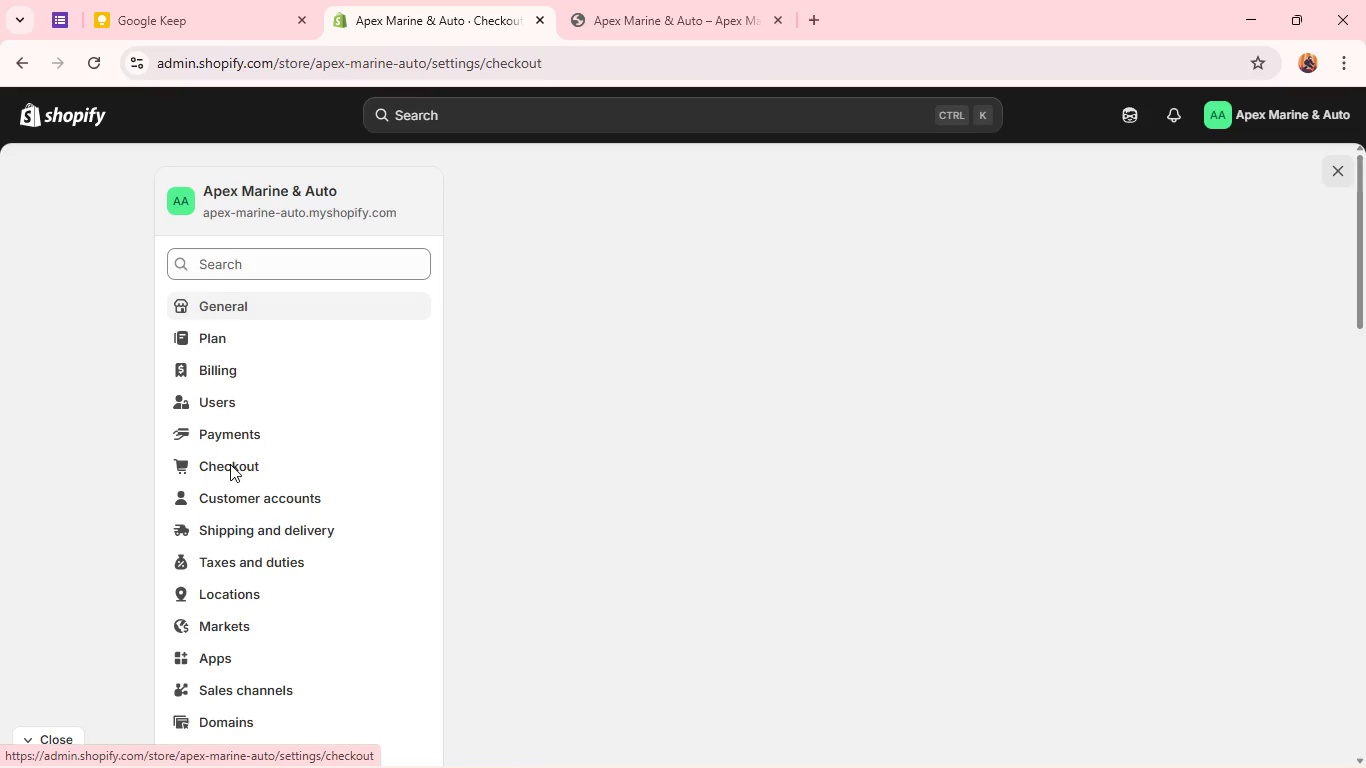 
scroll: coordinate [230, 464], scroll_direction: down, amount: 1.0
 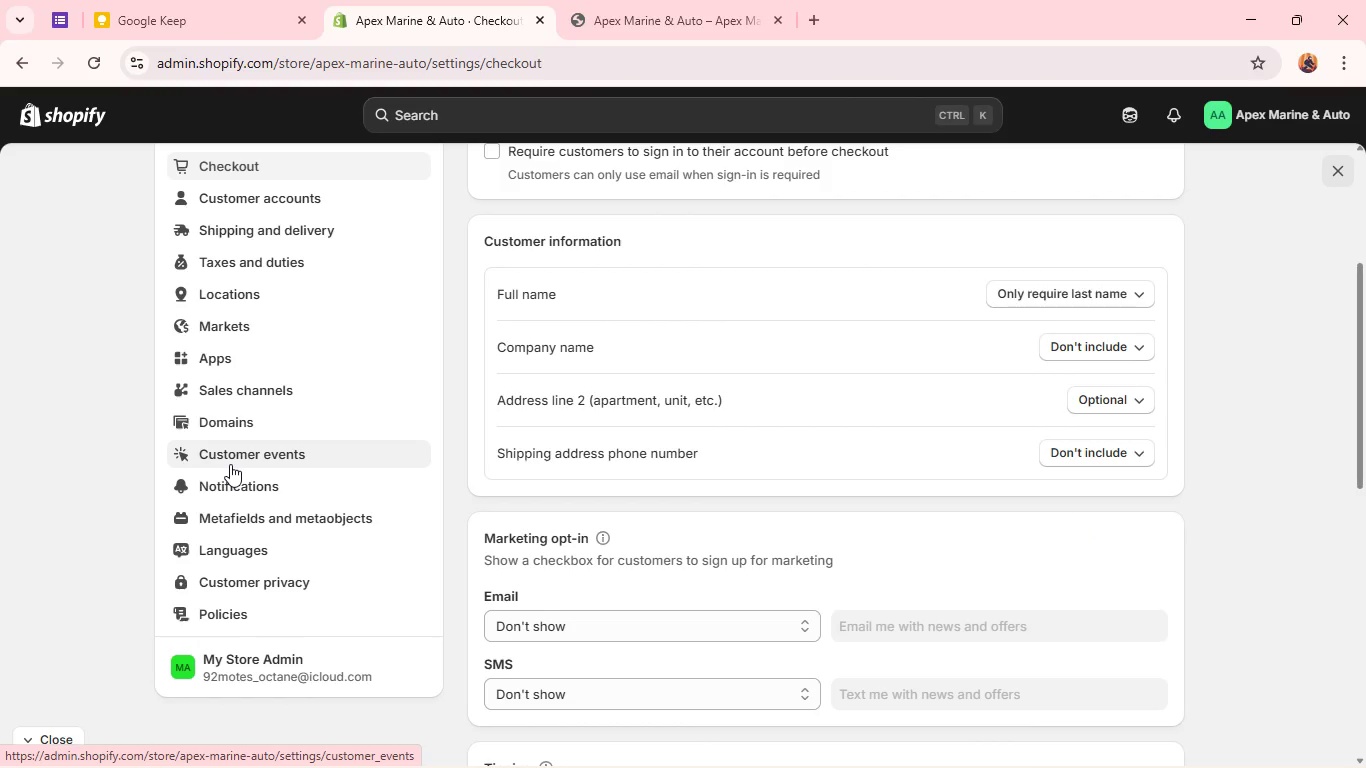 
scroll: coordinate [230, 464], scroll_direction: up, amount: 4.0
 